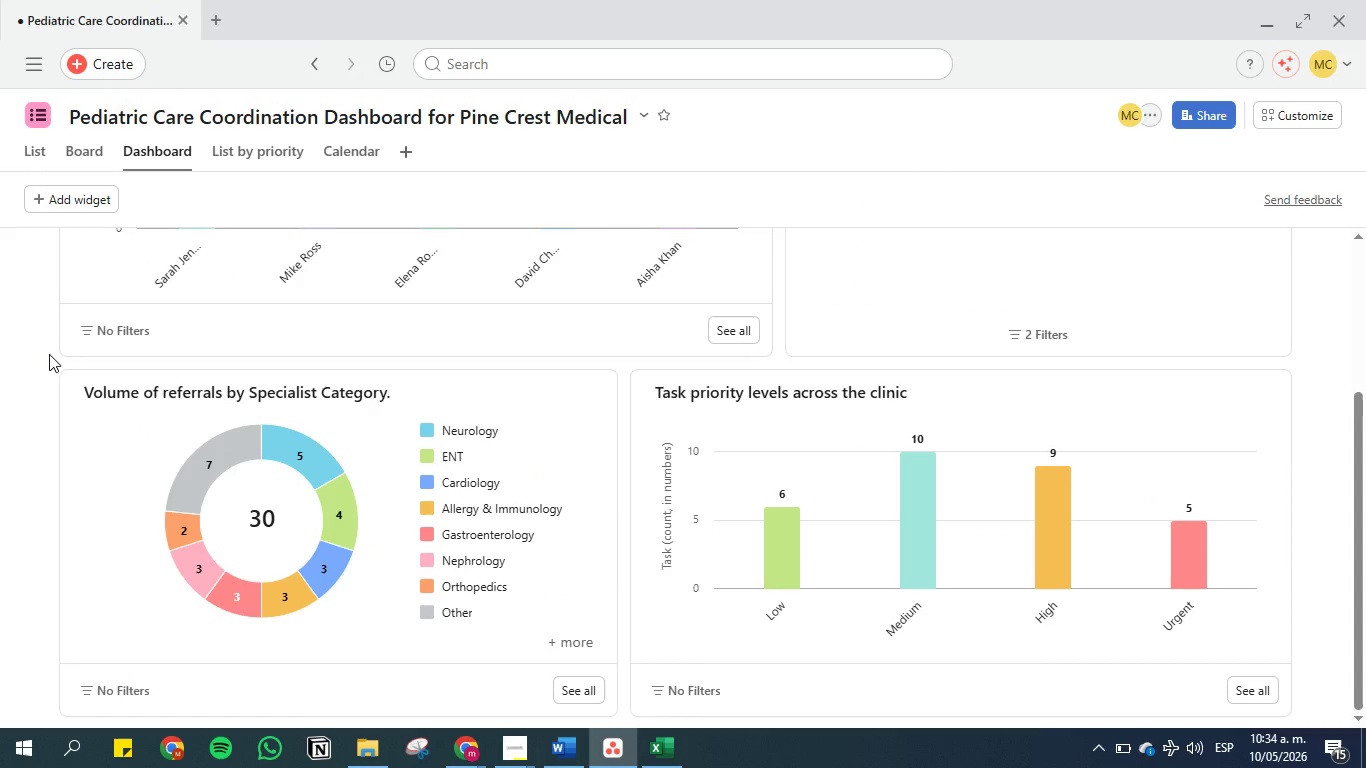 
scroll: coordinate [49, 354], scroll_direction: down, amount: 8.0
 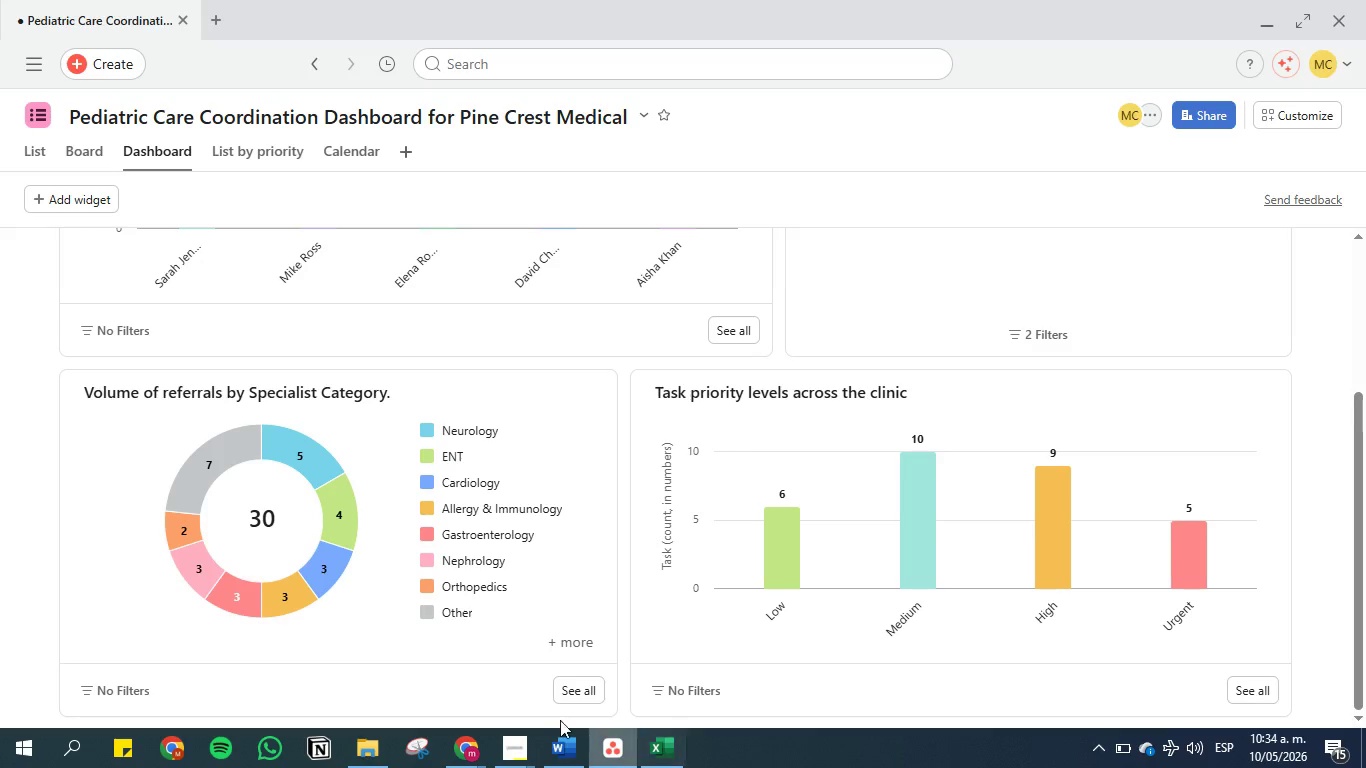 
left_click([560, 764])
 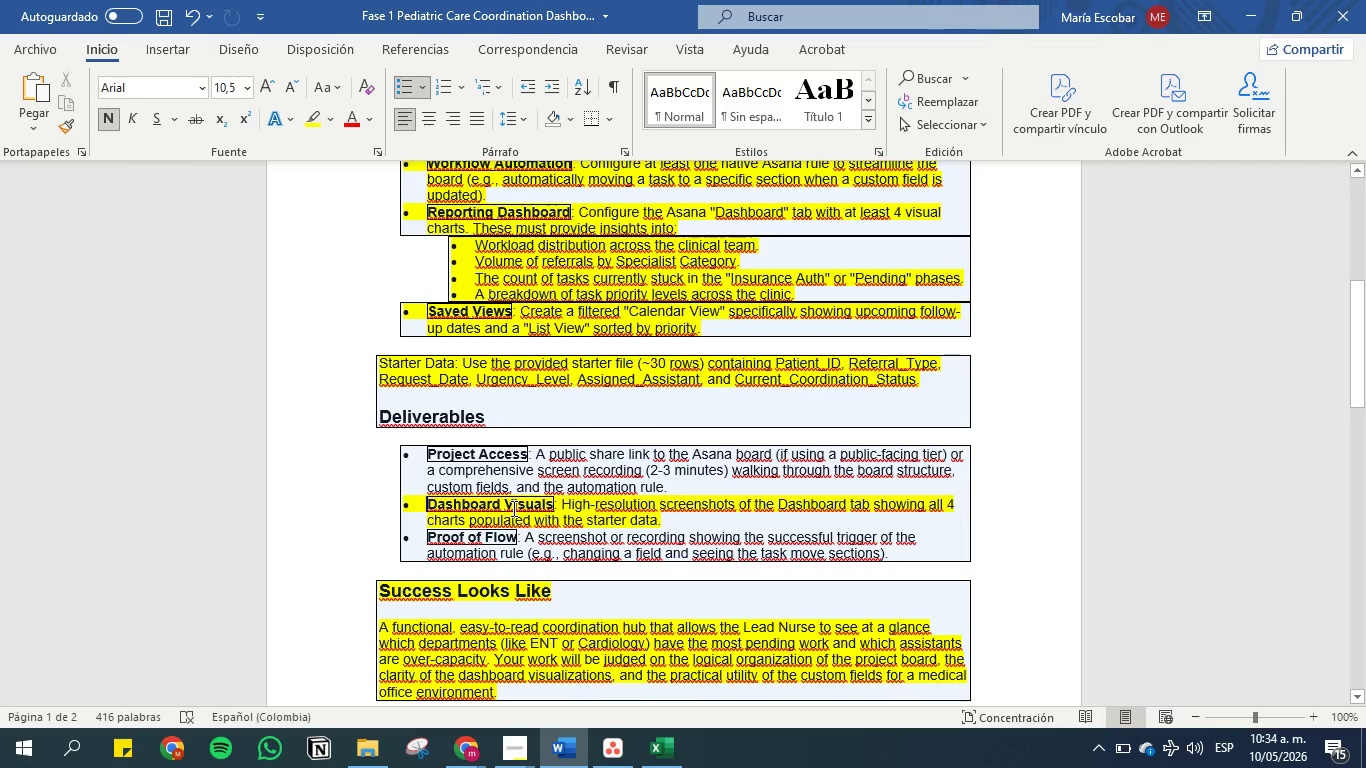 
left_click([512, 480])
 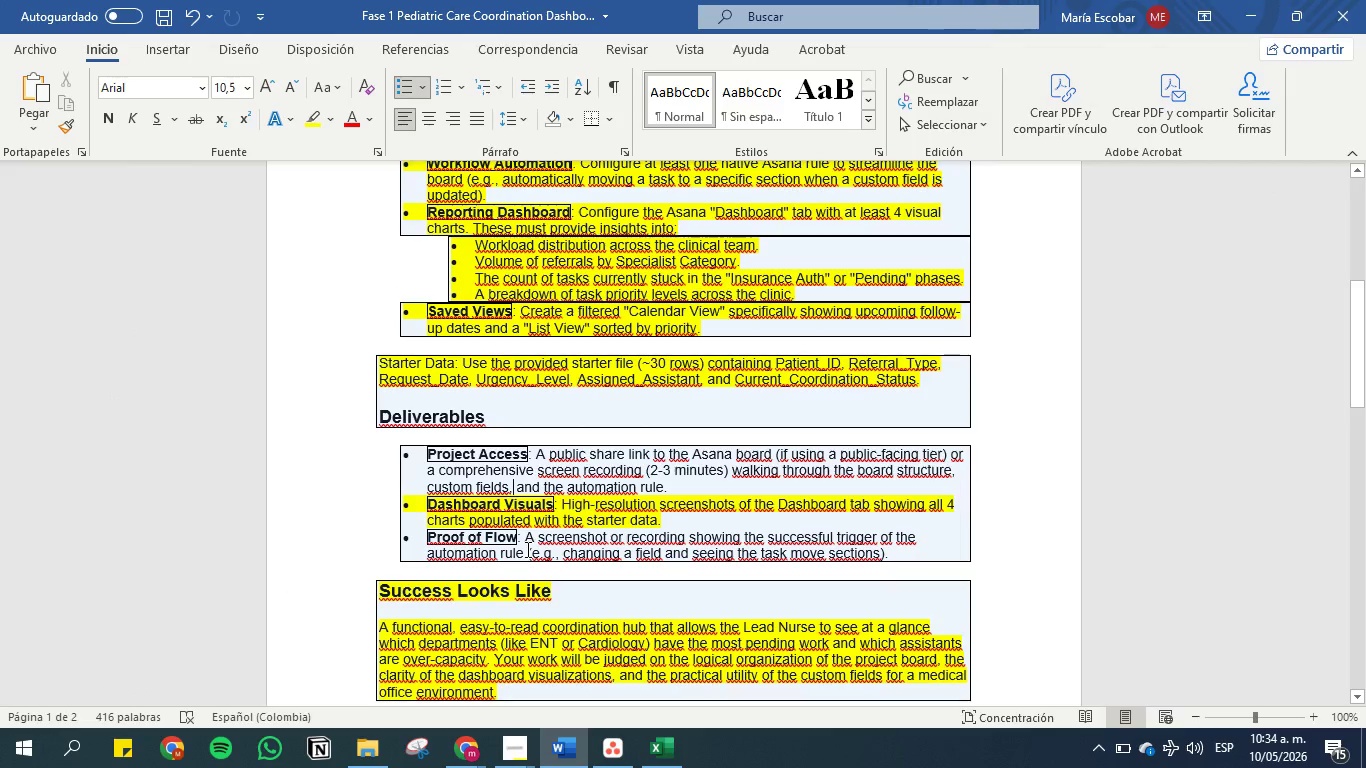 
left_click([526, 549])
 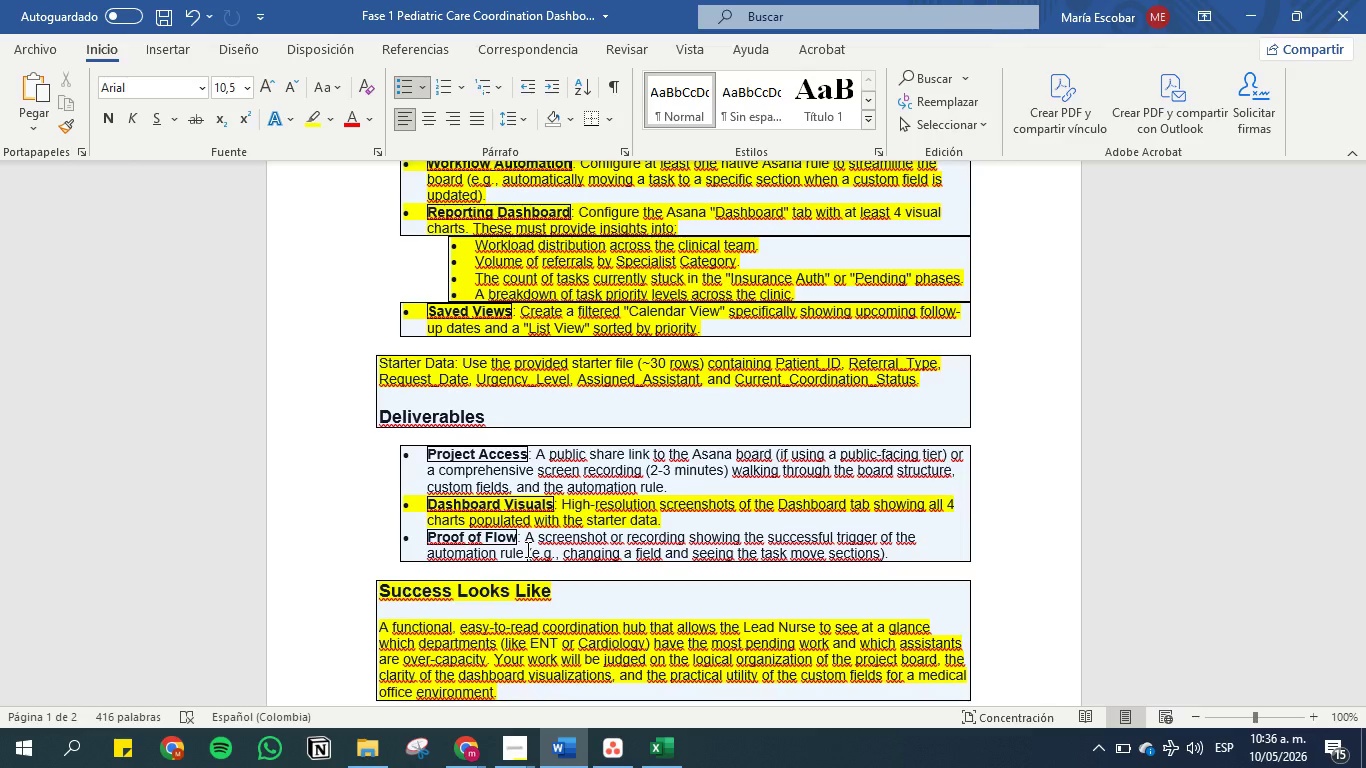 
wait(137.48)
 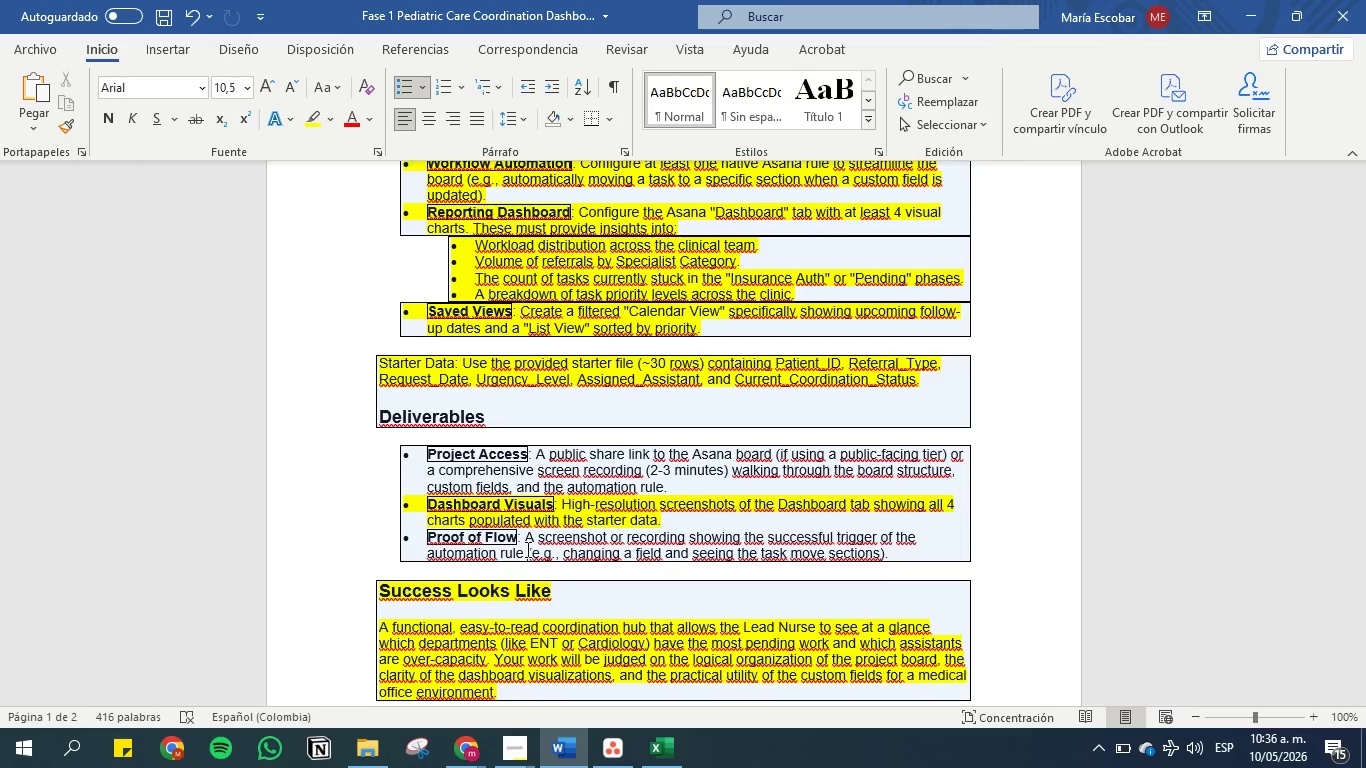 
mouse_move([526, 720])
 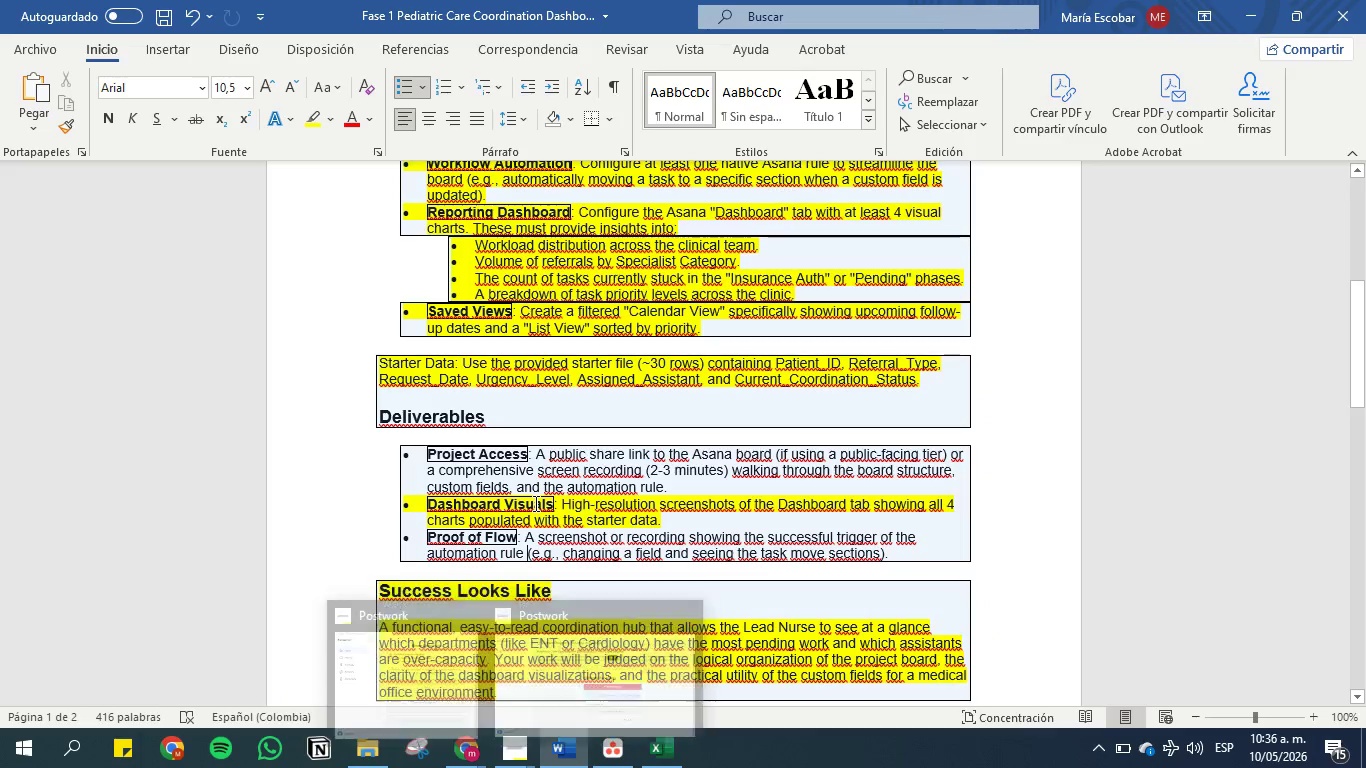 
left_click([616, 497])
 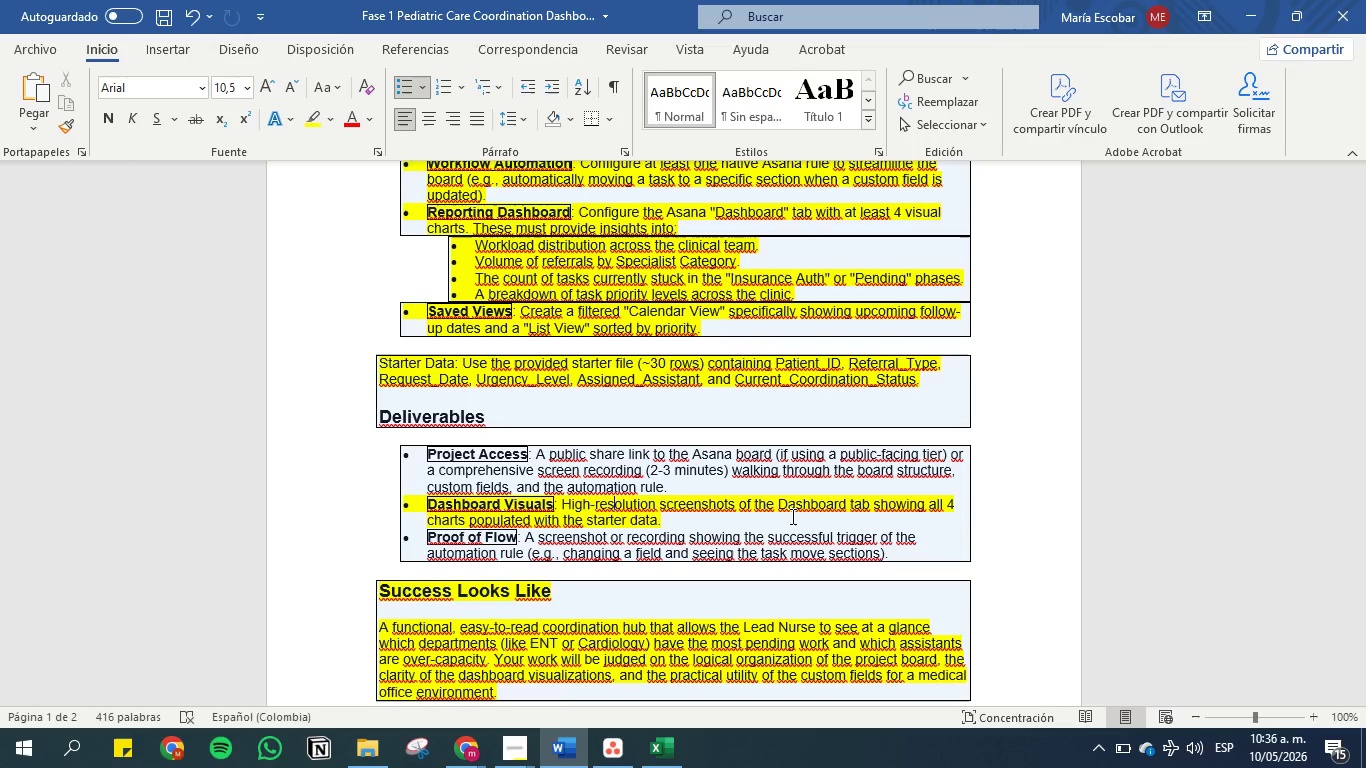 
wait(19.23)
 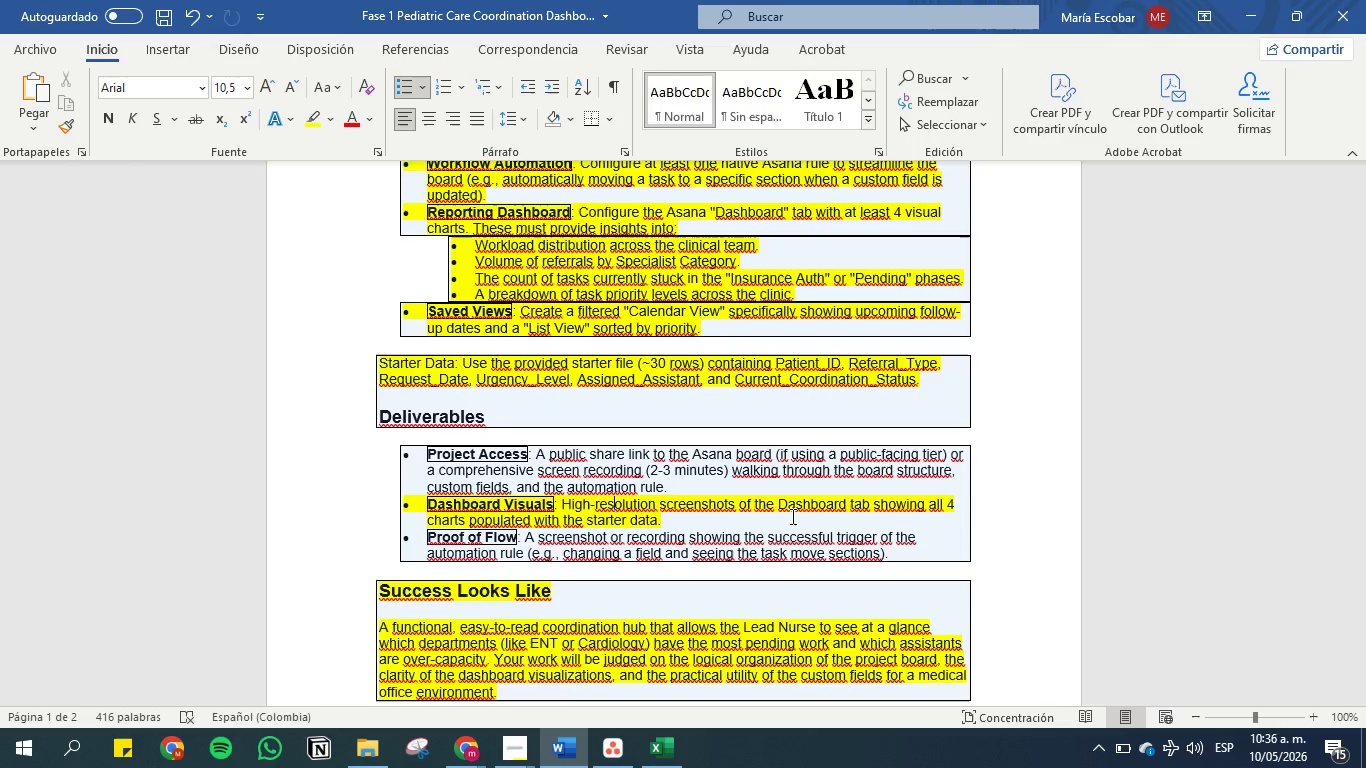 
left_click([681, 485])
 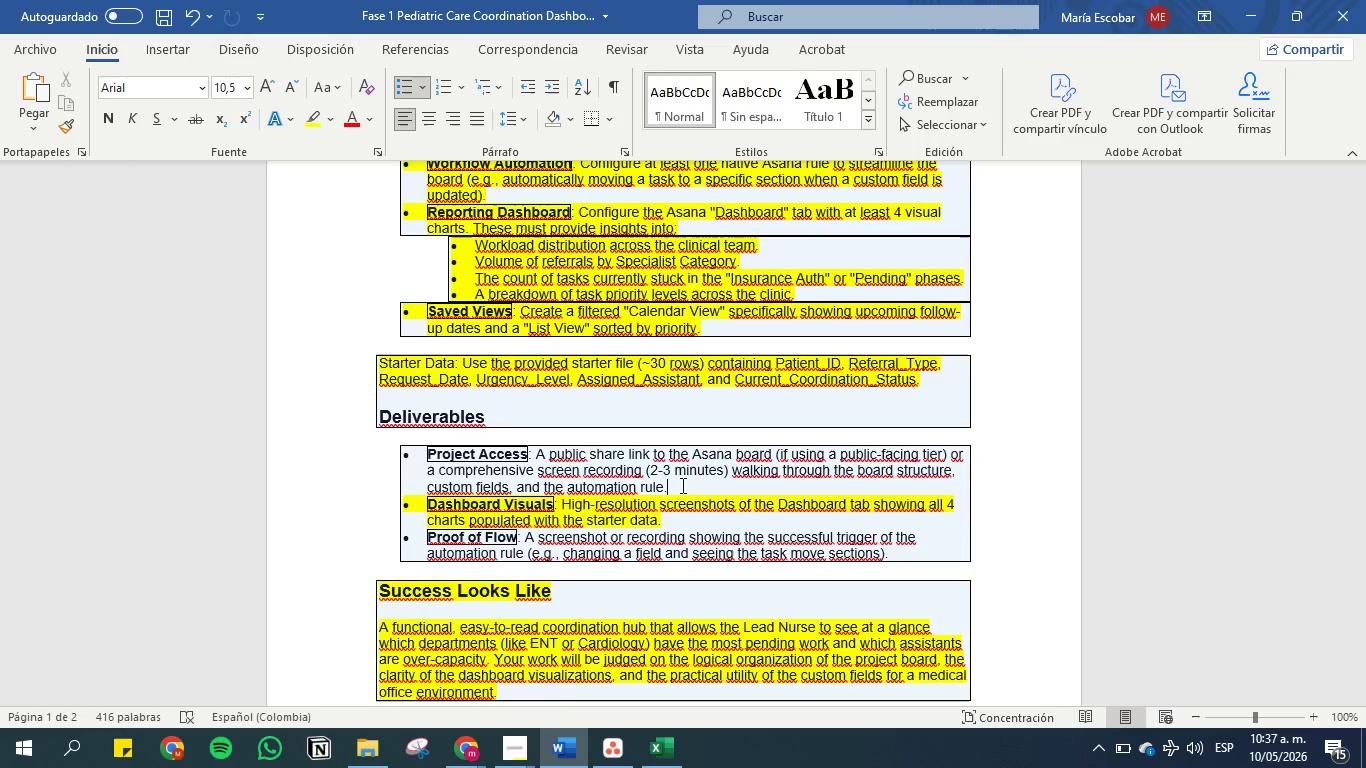 
wait(29.06)
 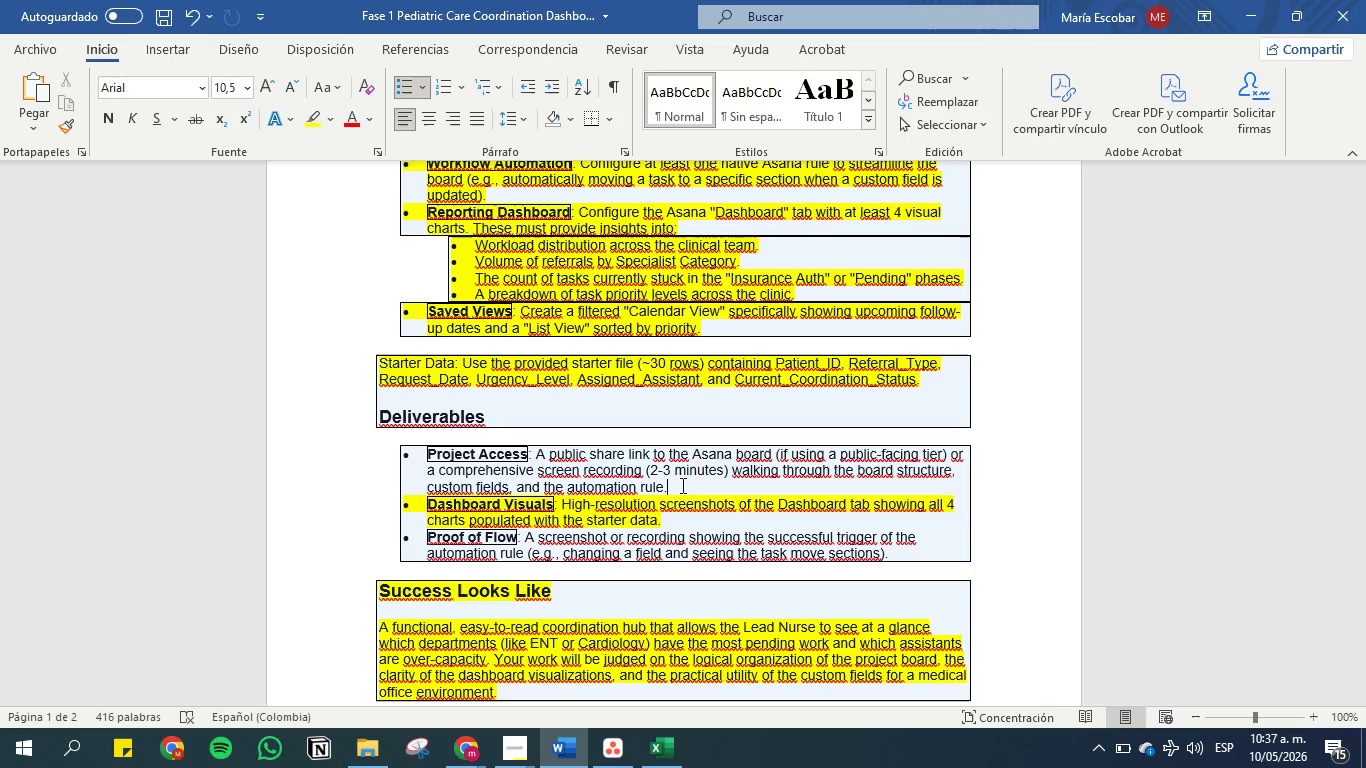 
left_click([424, 538])
 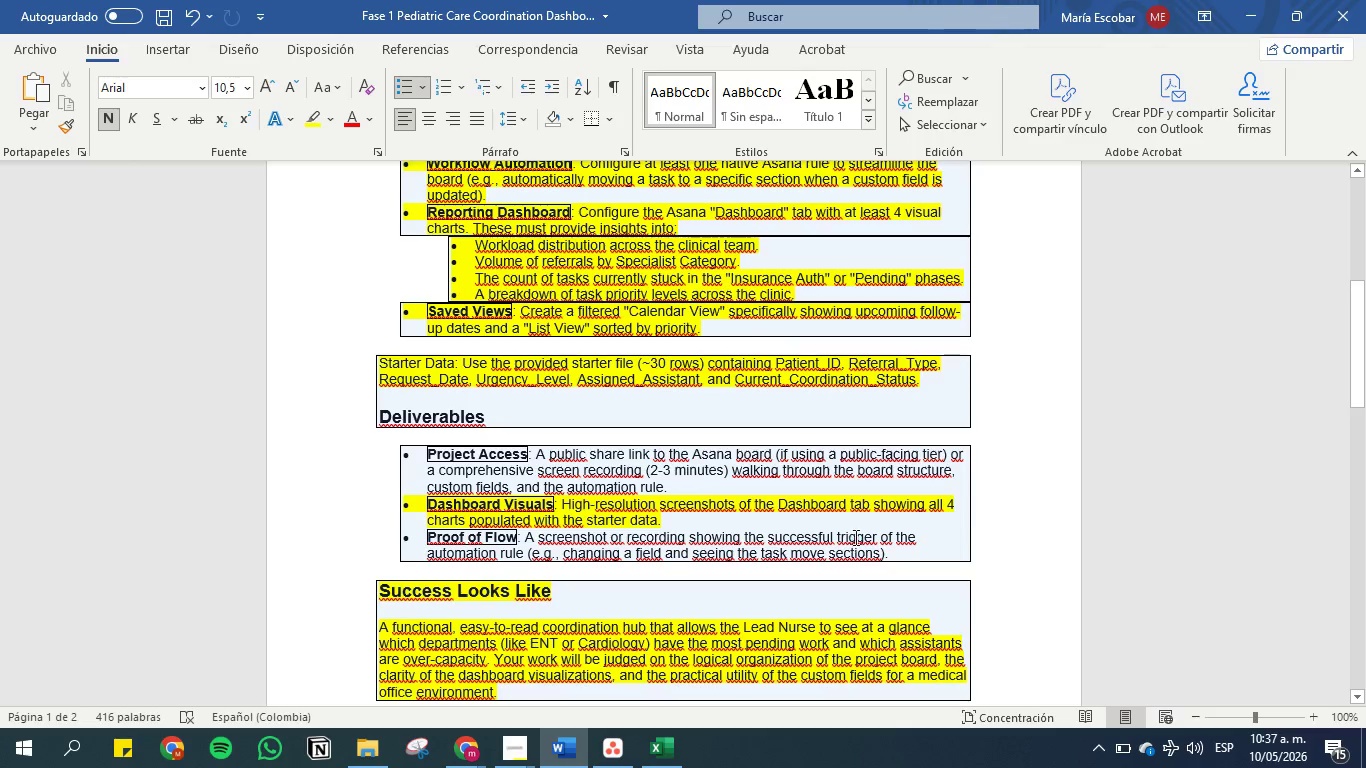 
left_click([914, 558])
 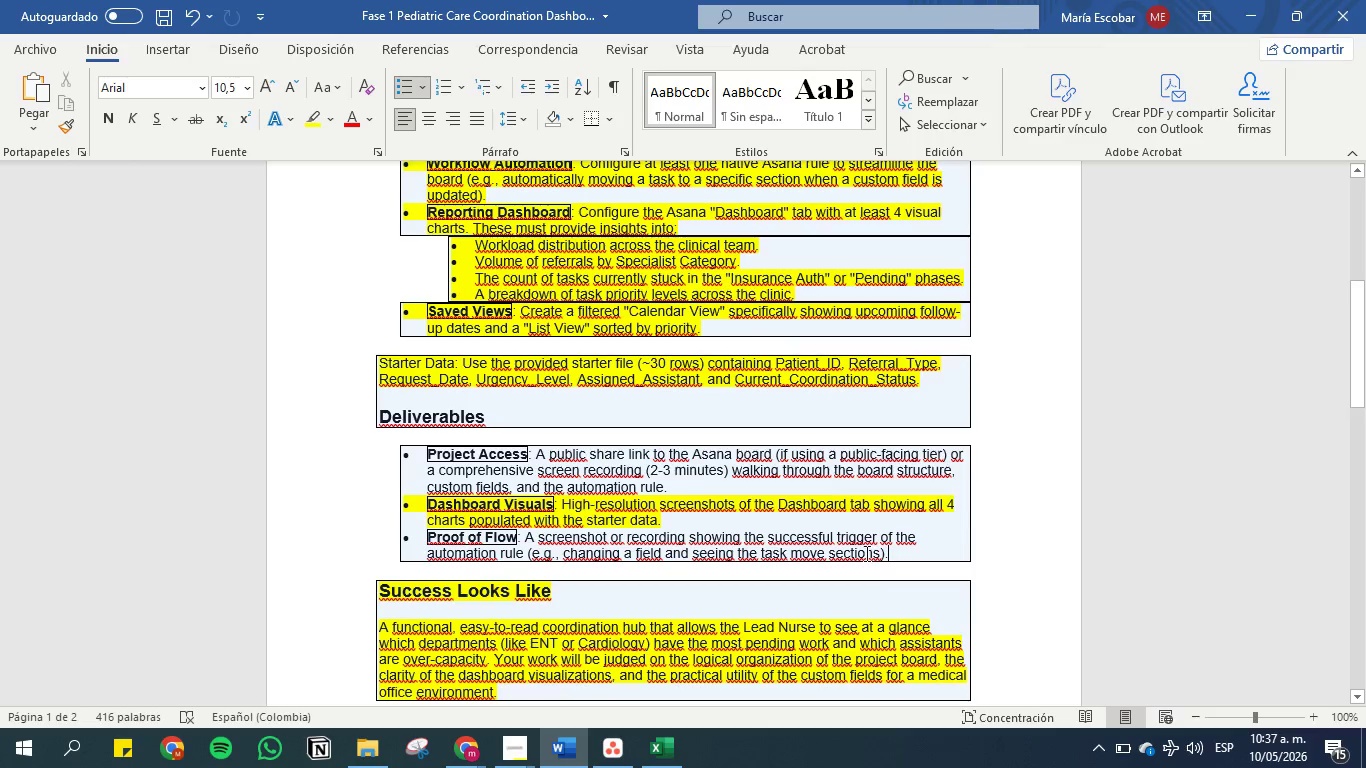 
wait(12.44)
 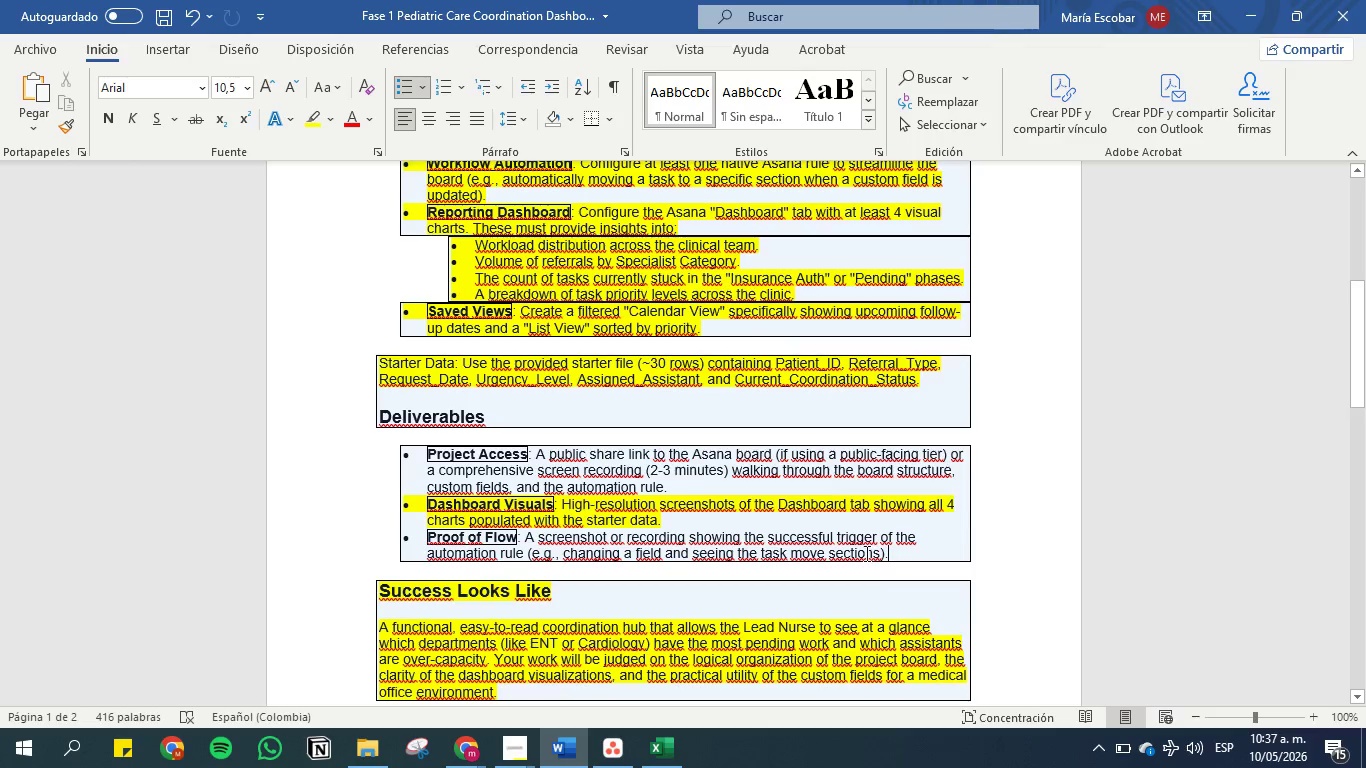 
left_click([469, 747])
 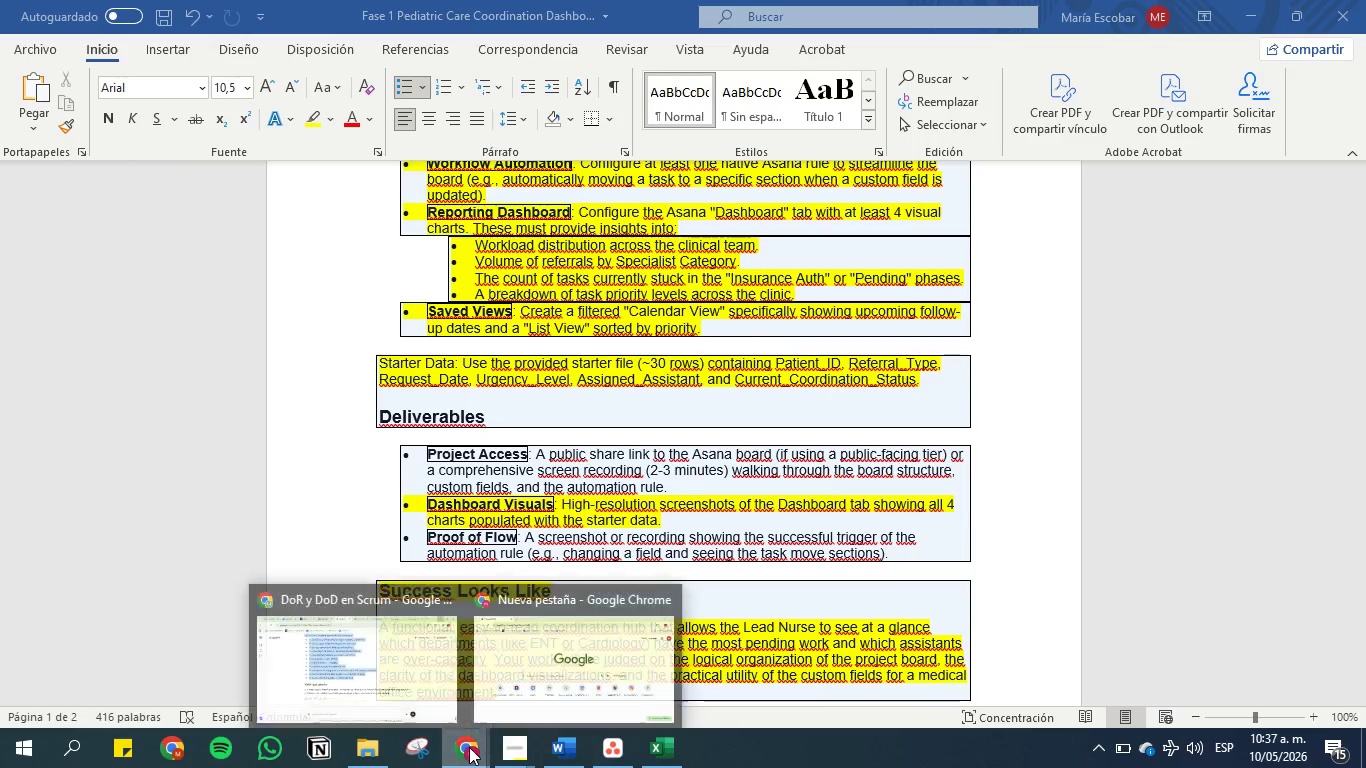 
right_click([469, 747])
 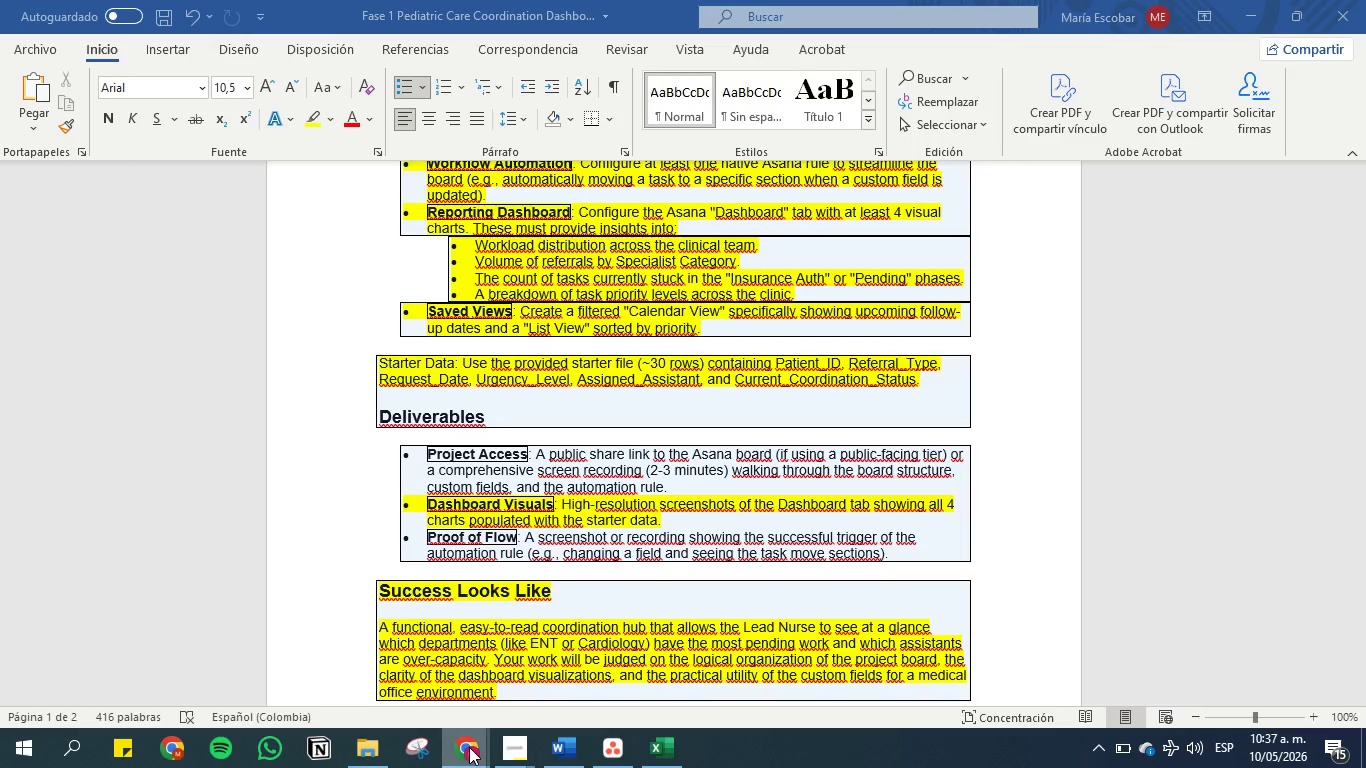 
left_click([469, 747])
 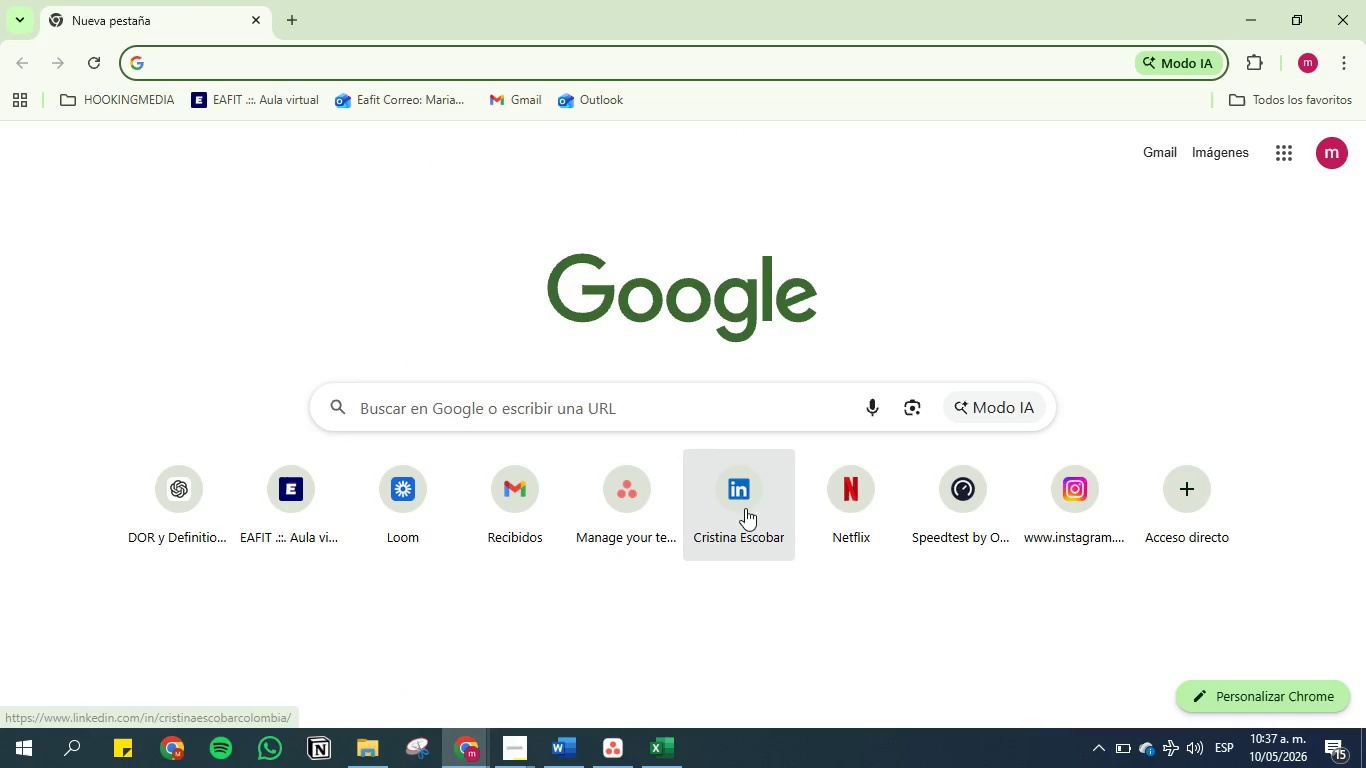 
left_click([418, 502])
 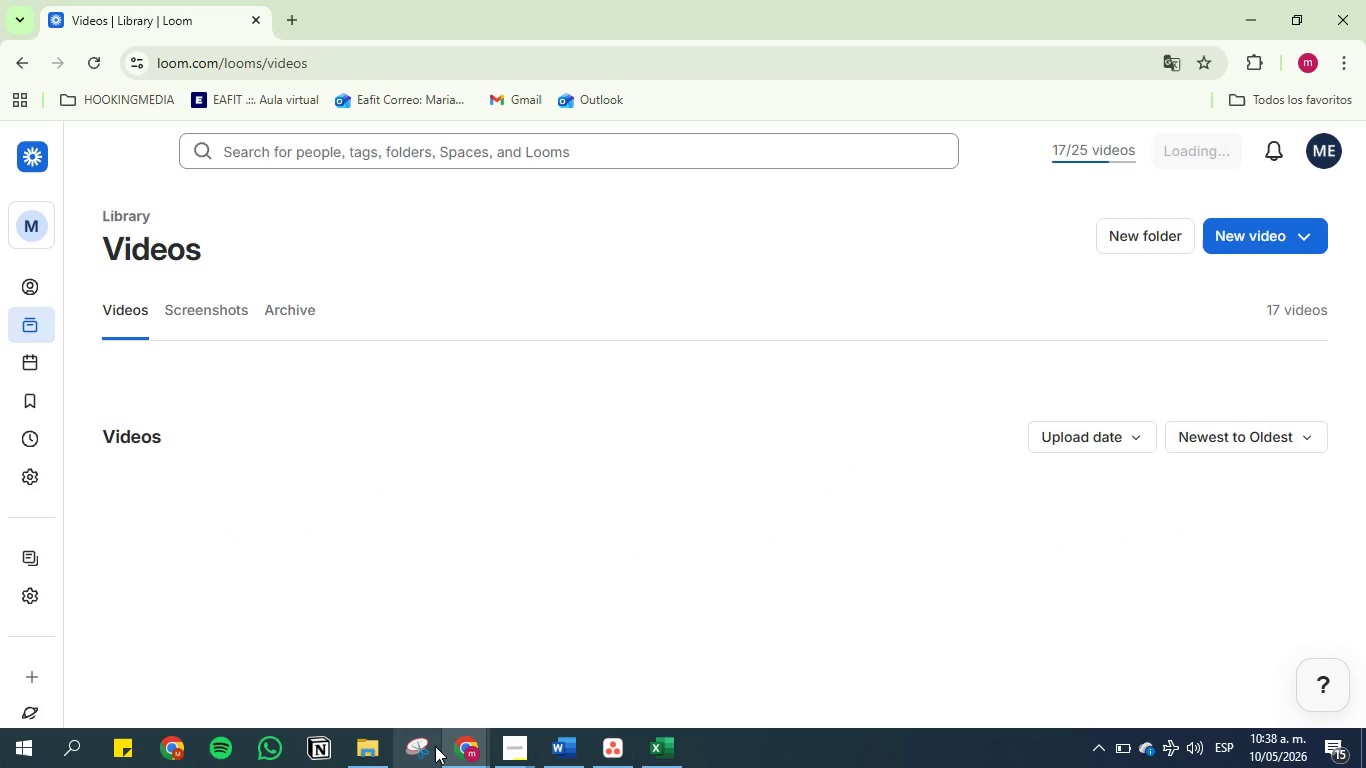 
wait(18.02)
 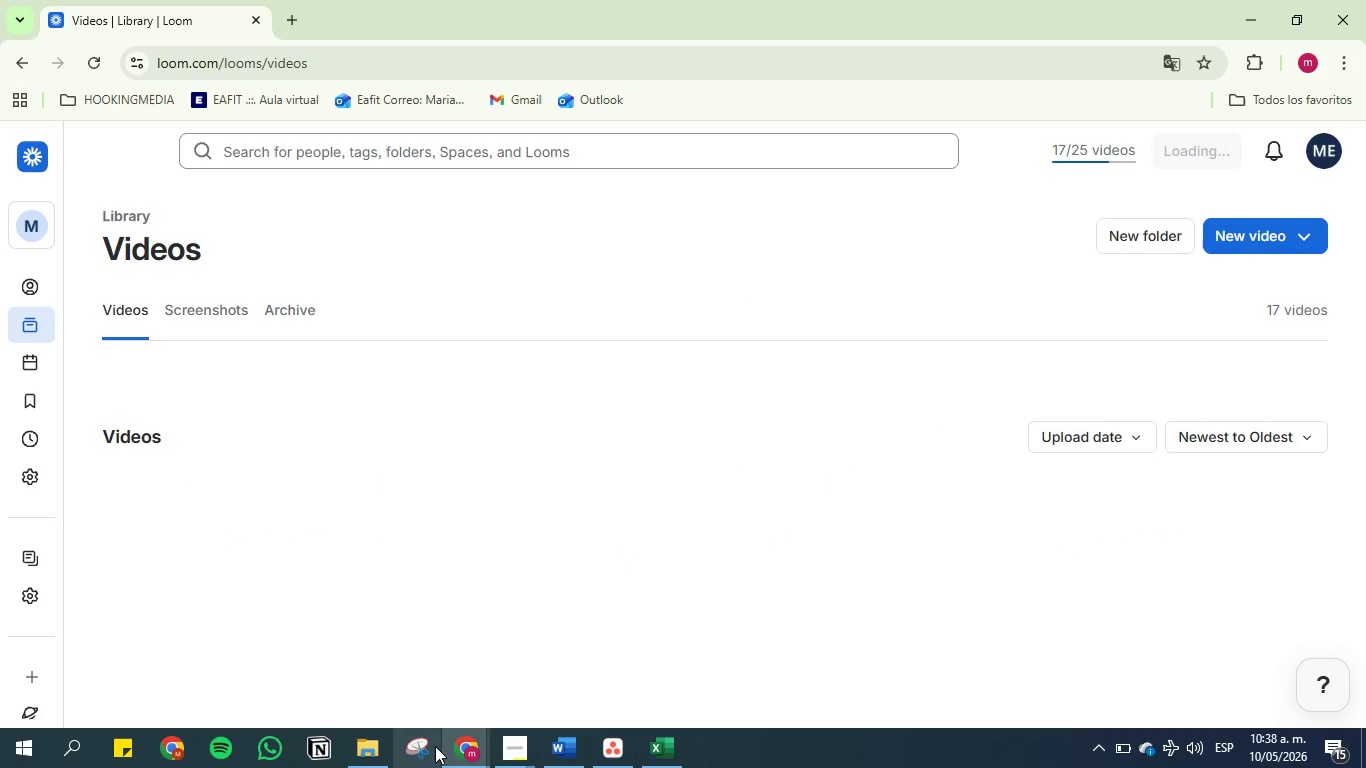 
left_click([406, 16])
 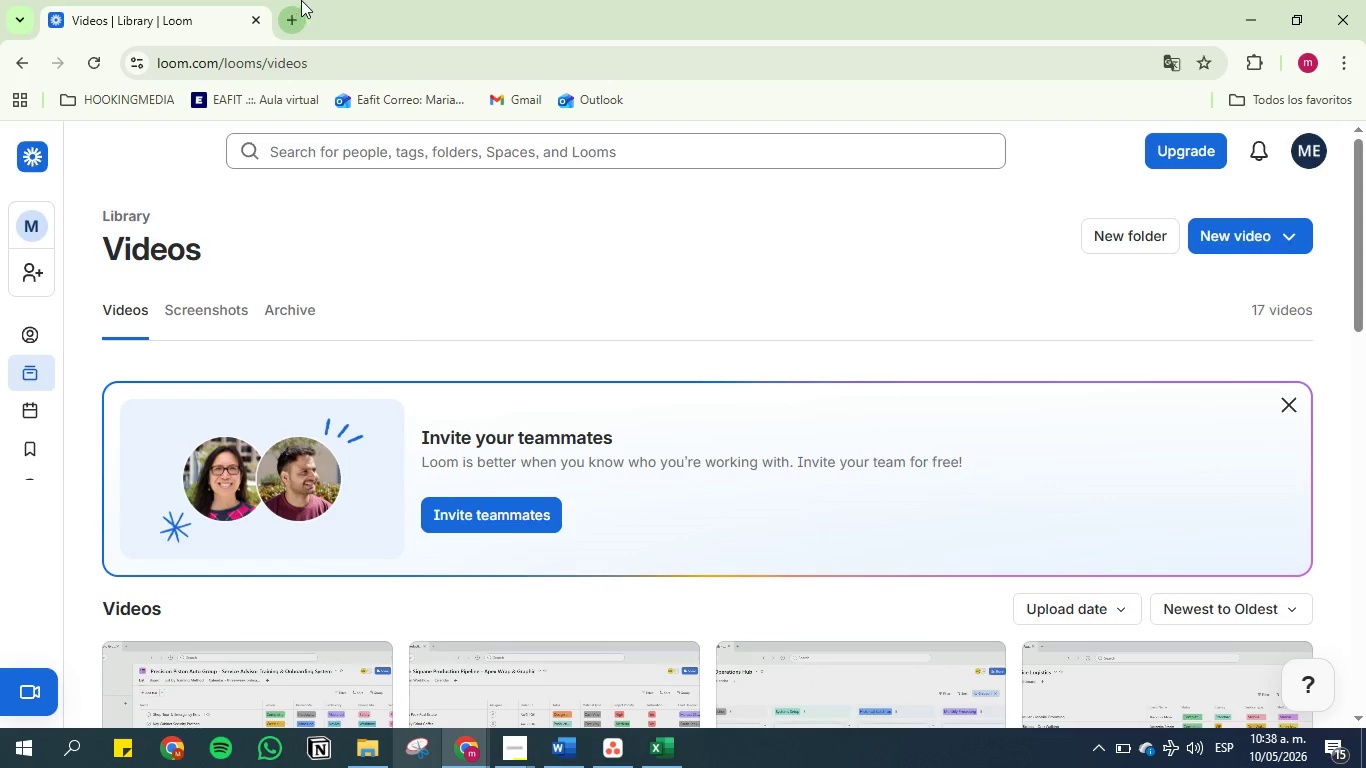 
wait(5.16)
 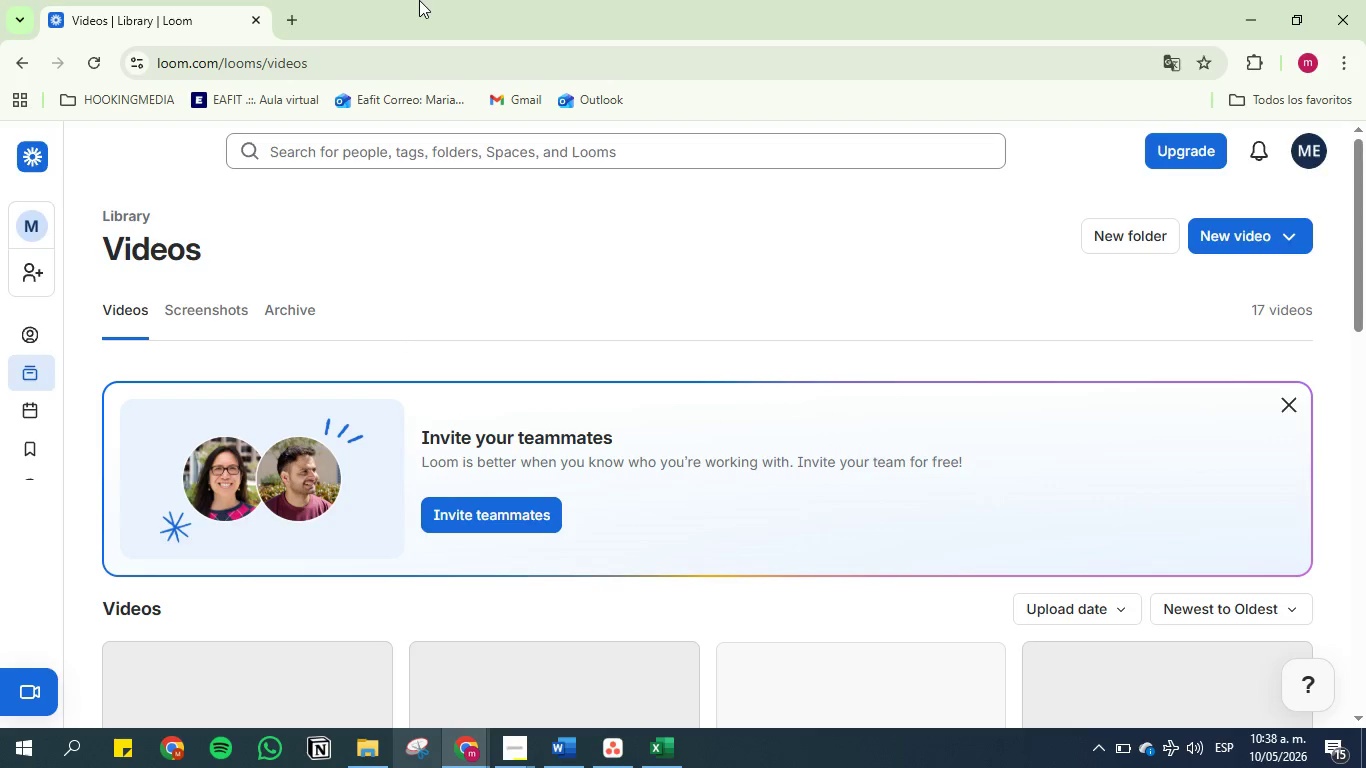 
left_click([347, 246])
 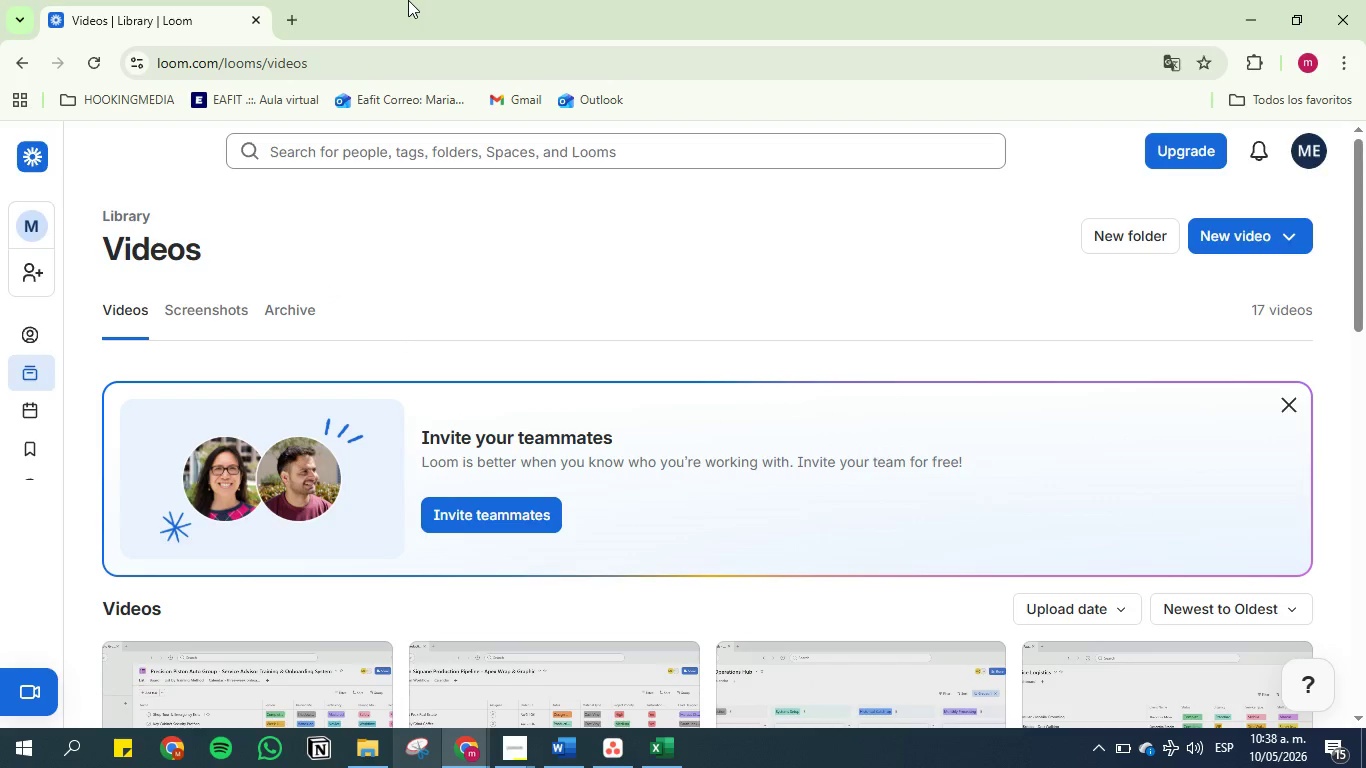 
left_click([408, 0])
 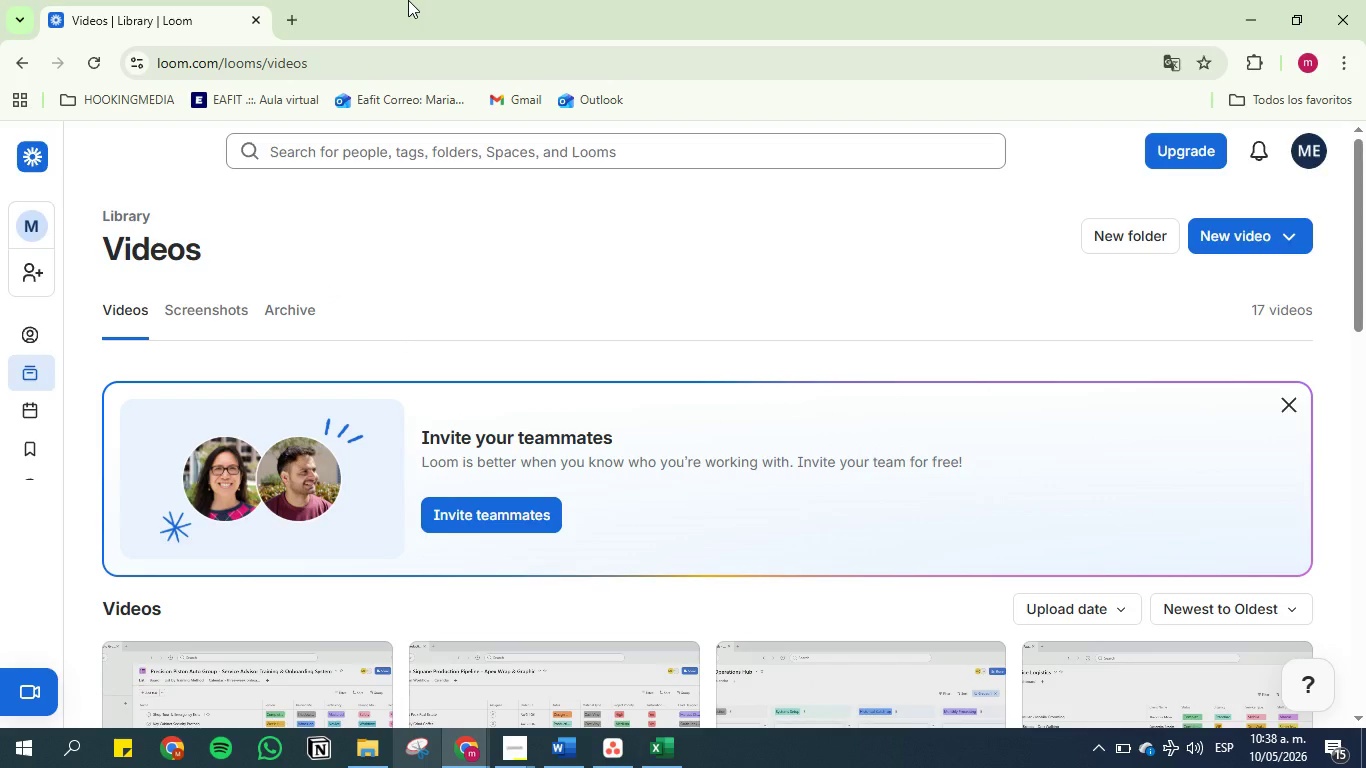 
left_click([404, 12])
 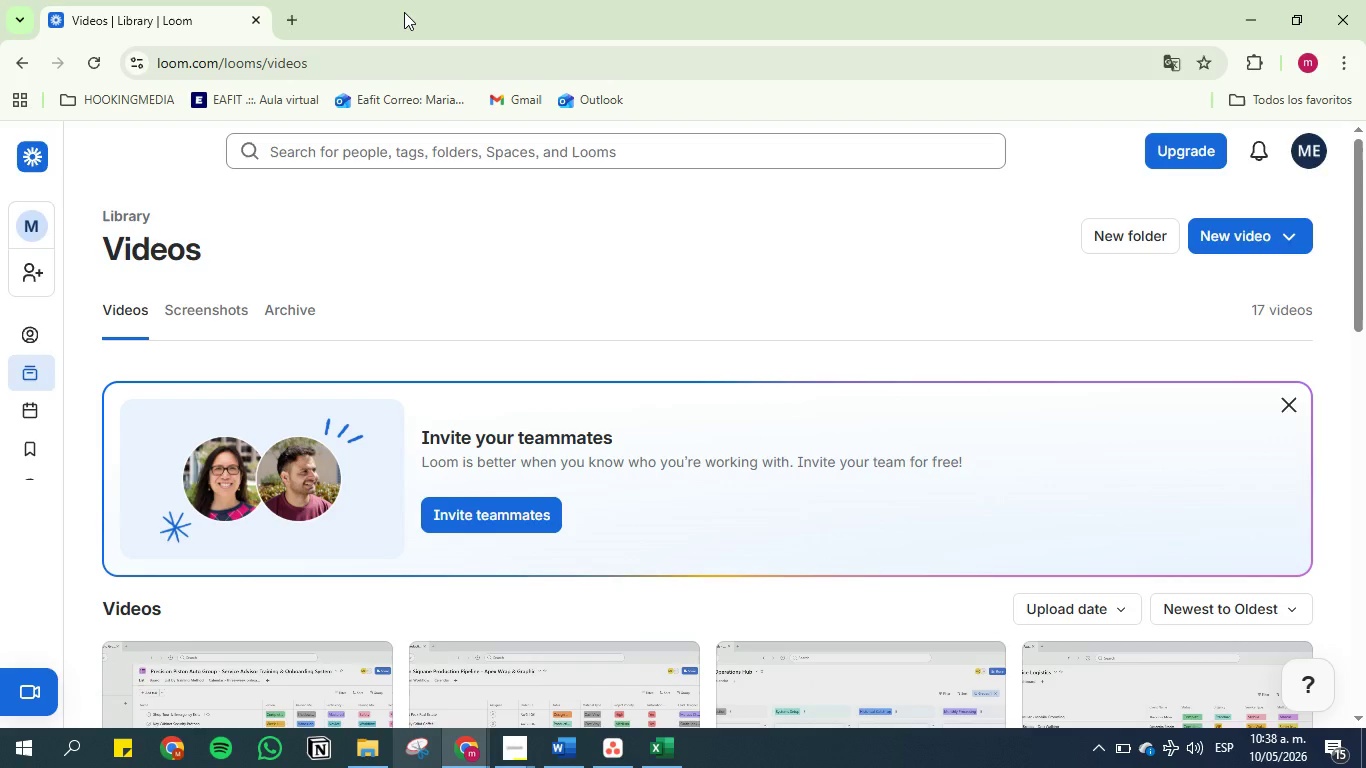 
wait(39.27)
 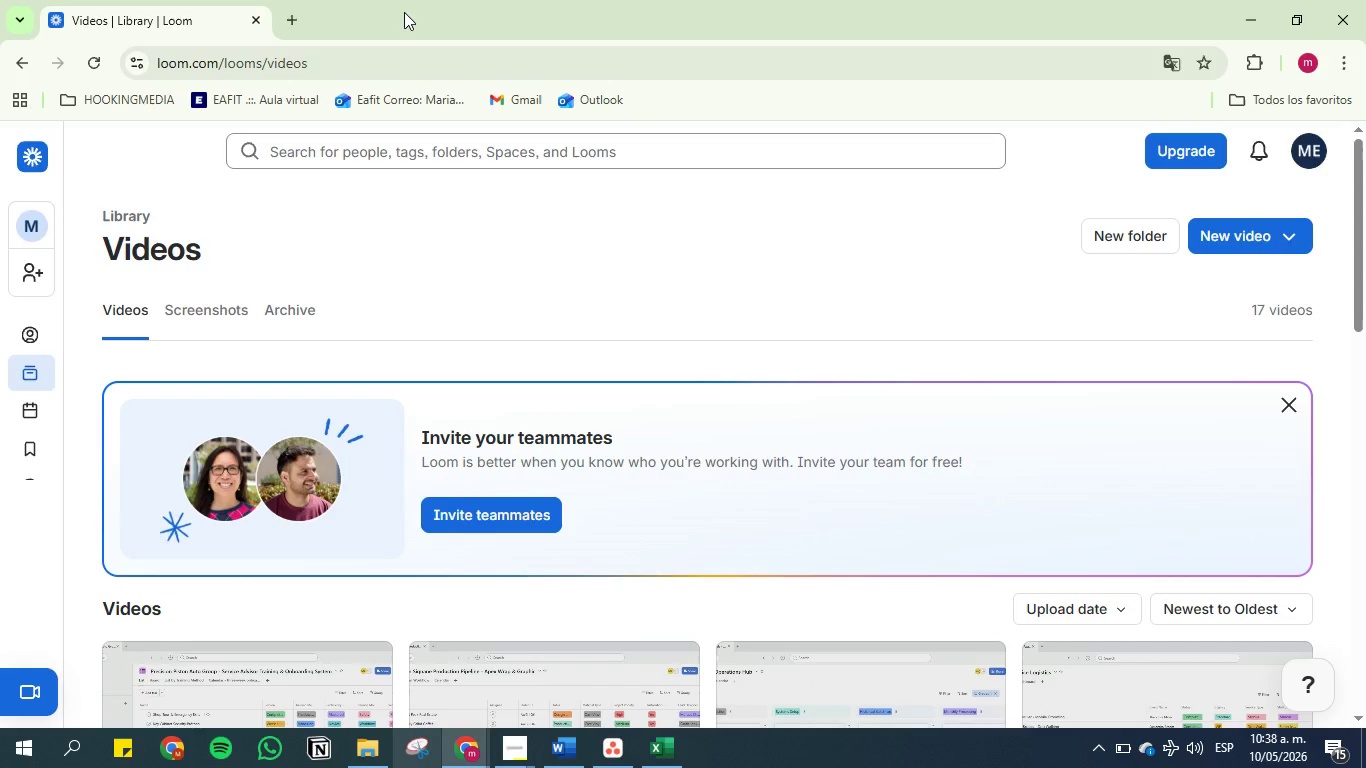 
left_click([404, 12])
 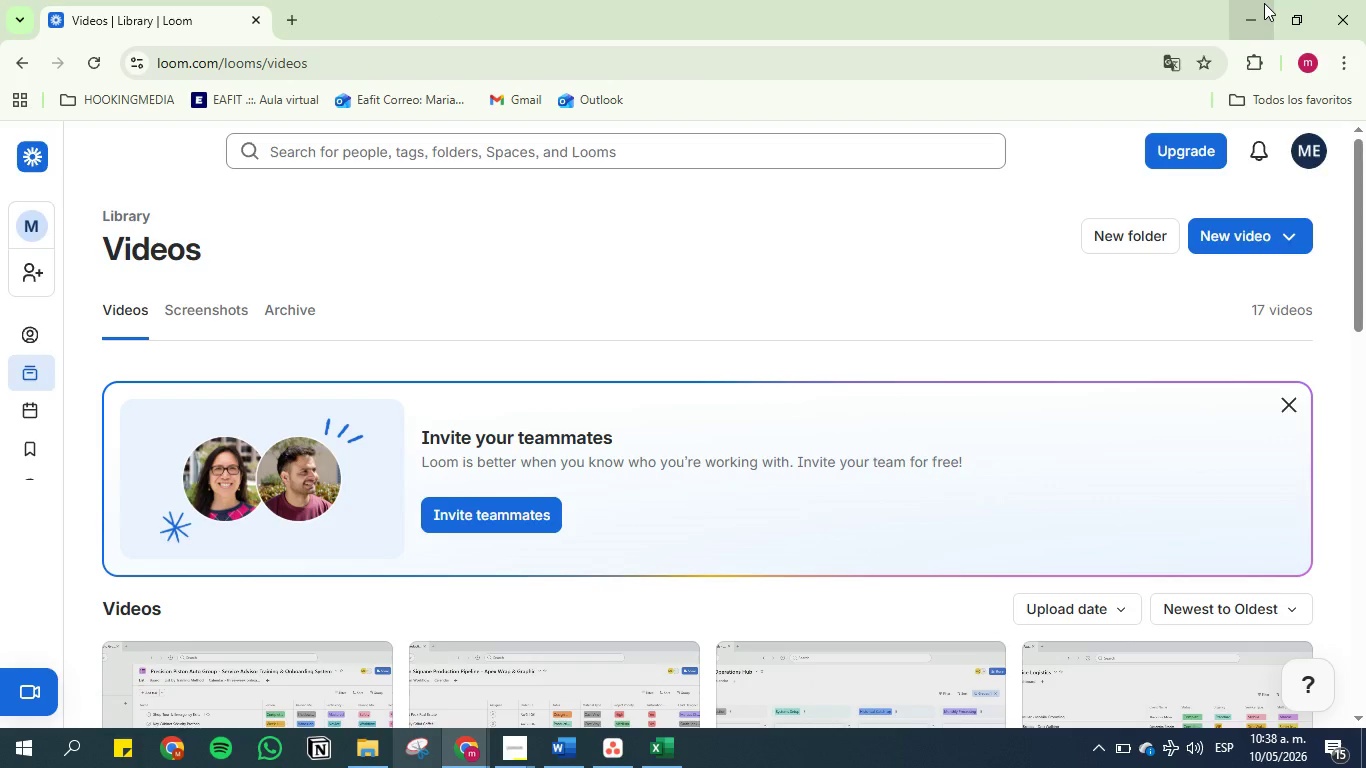 
left_click([546, 22])
 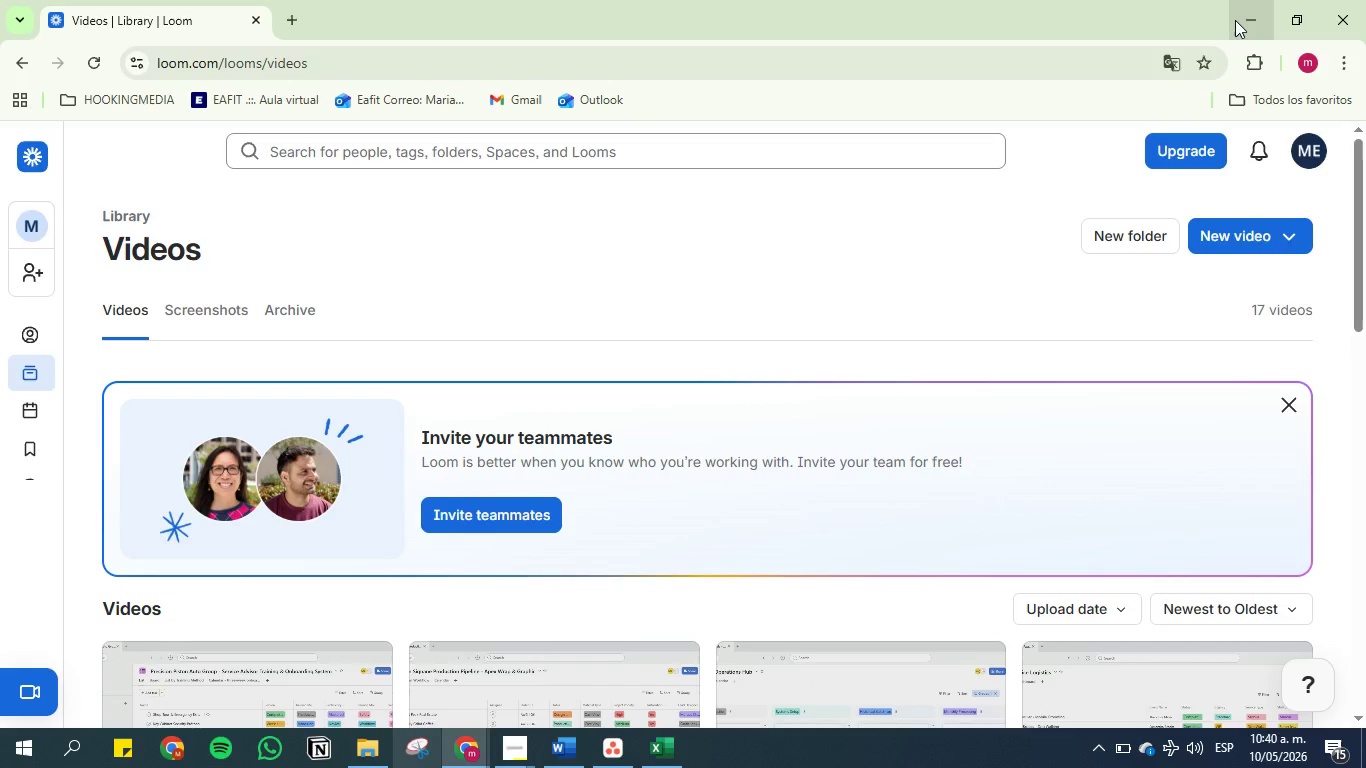 
wait(75.12)
 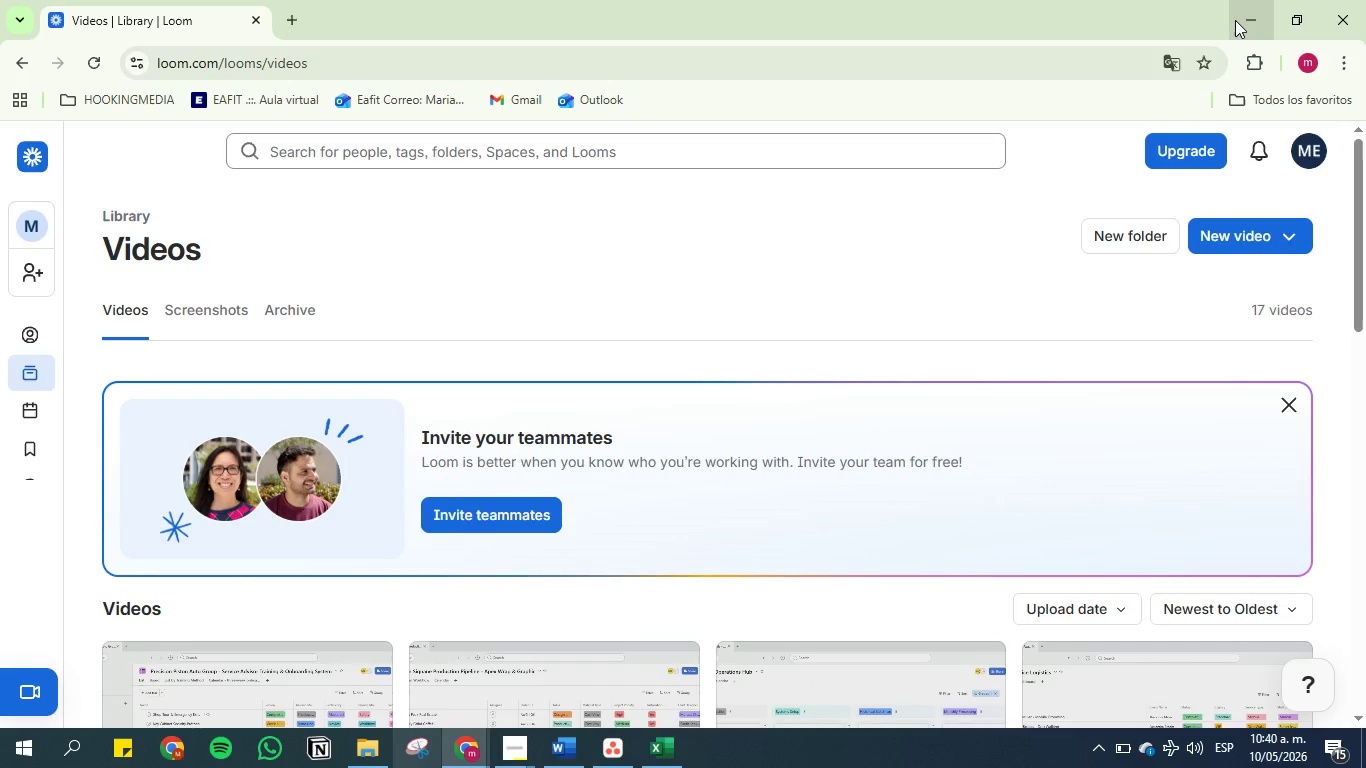 
left_click([1057, 137])
 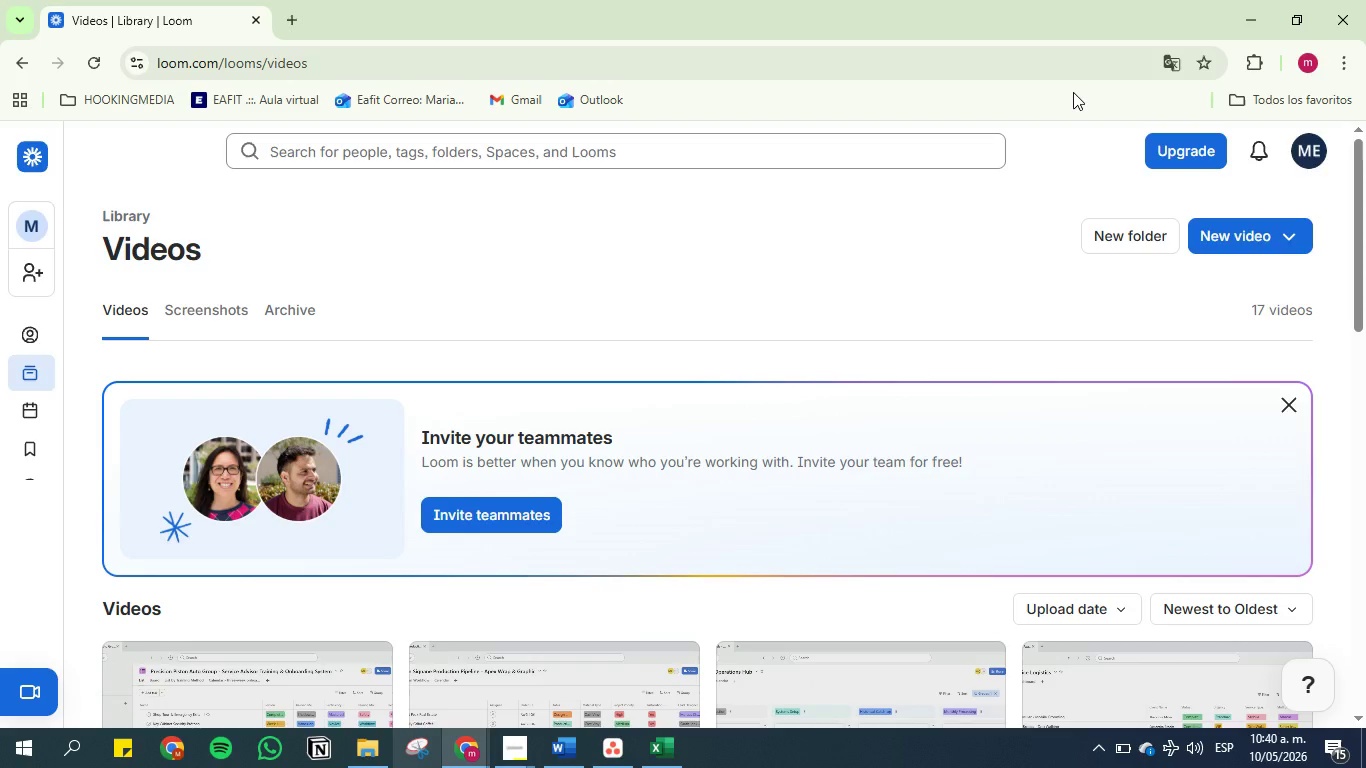 
wait(35.02)
 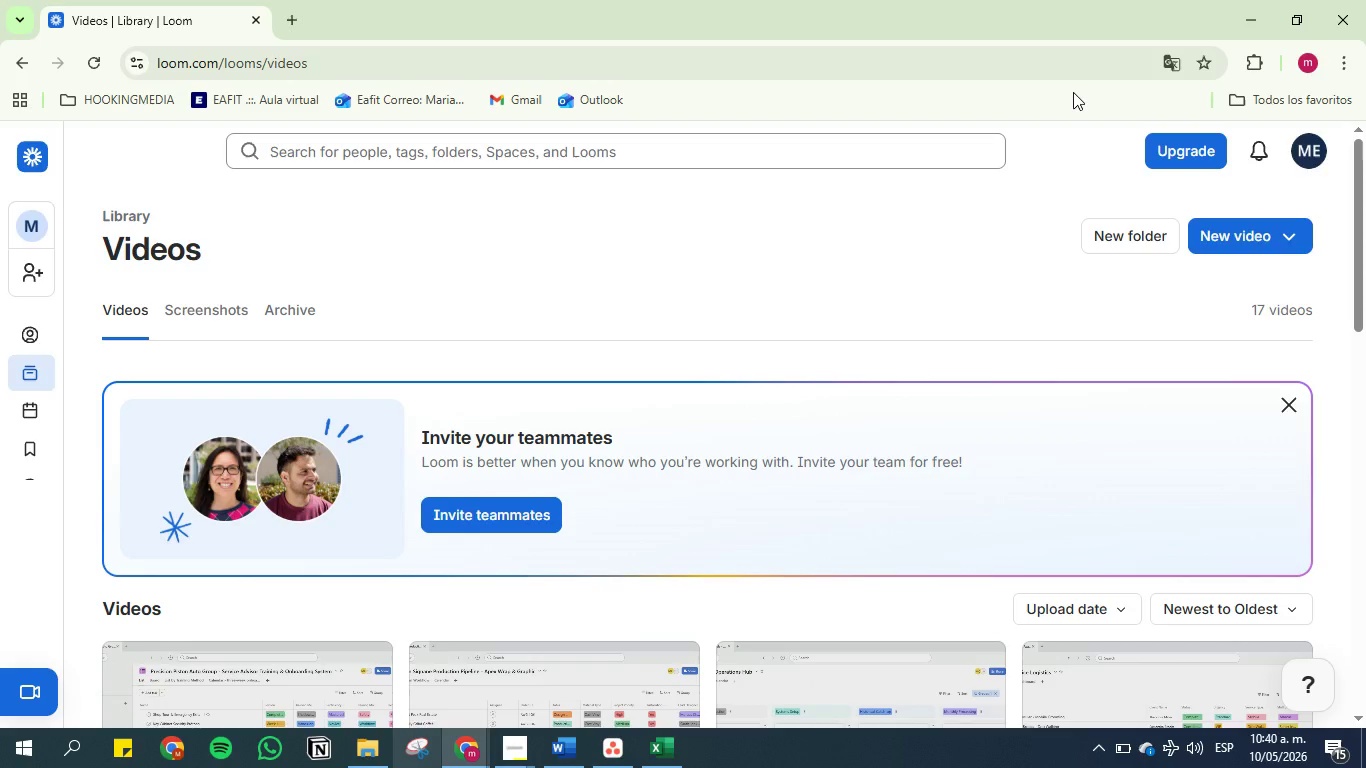 
left_click([31, 702])
 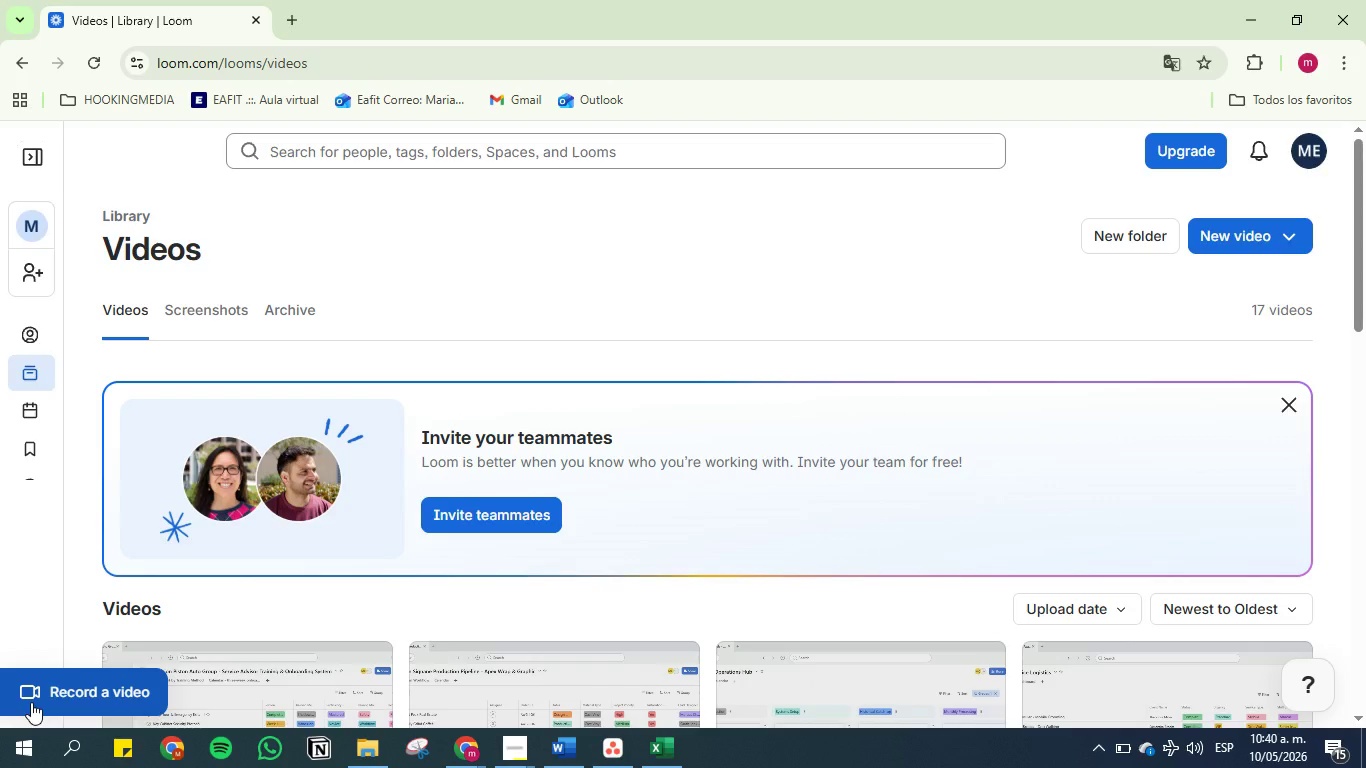 
wait(6.08)
 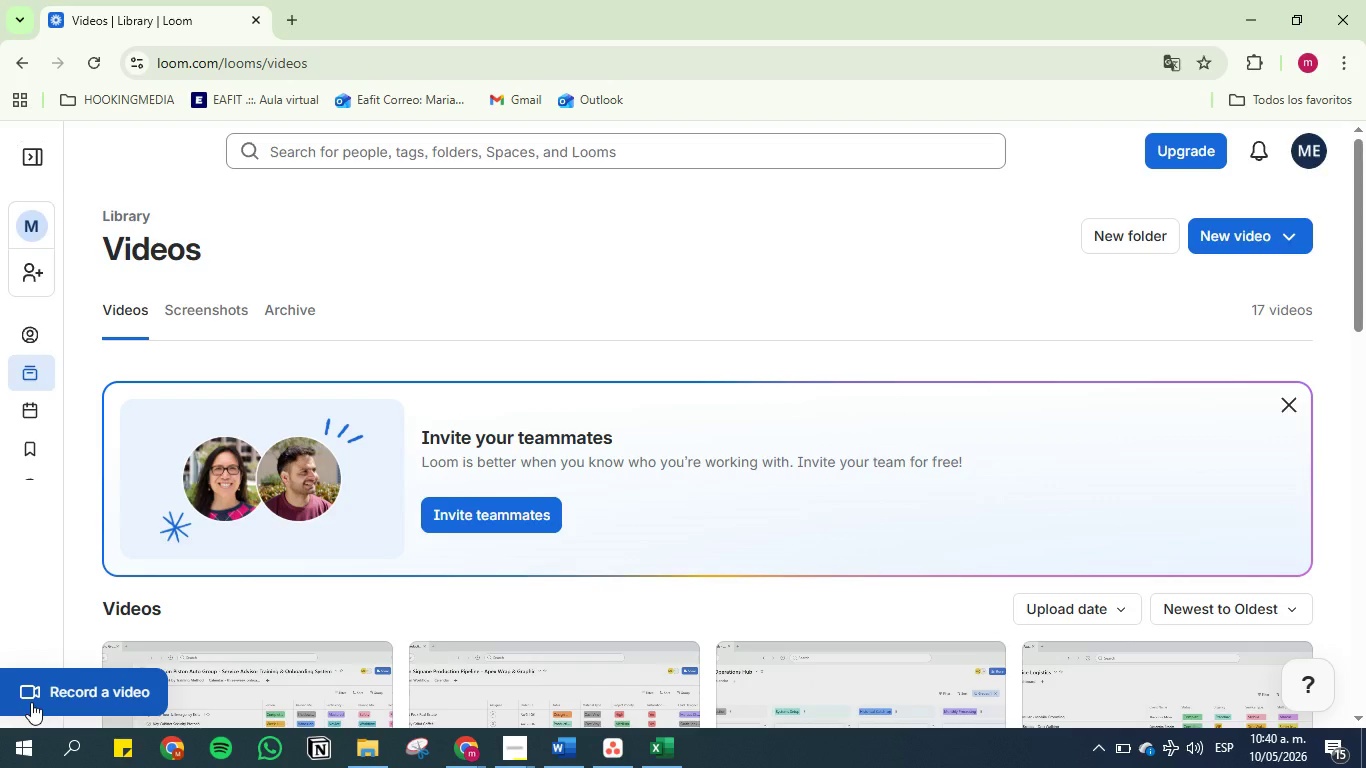 
left_click([90, 677])
 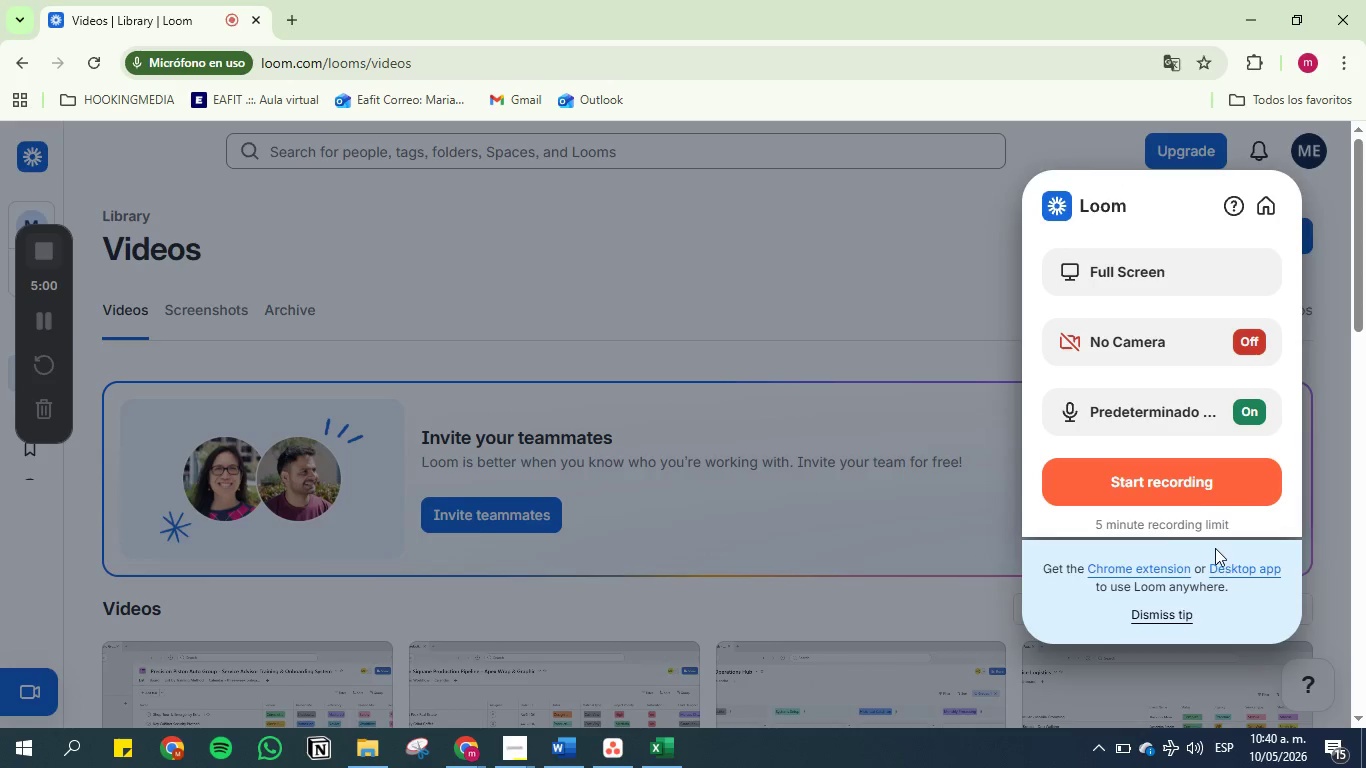 
left_click([1154, 281])
 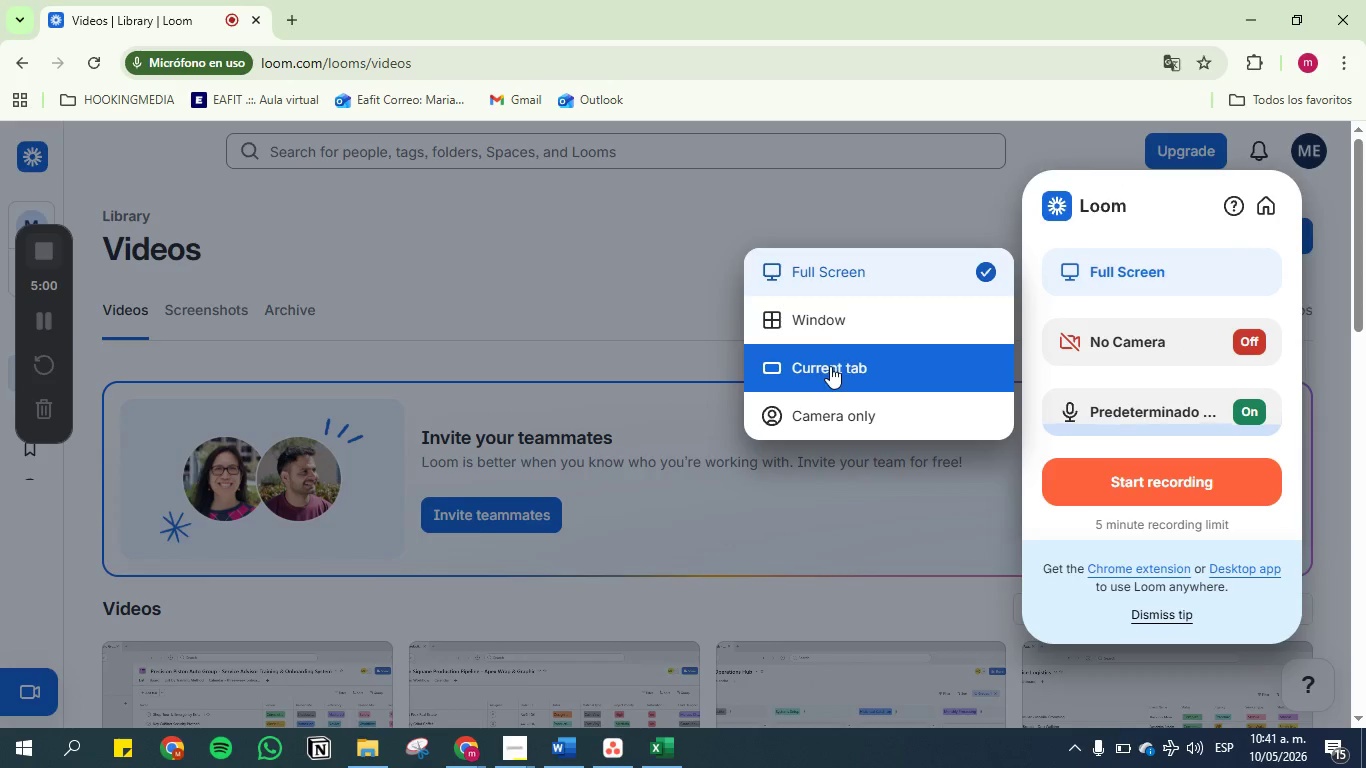 
left_click([815, 325])
 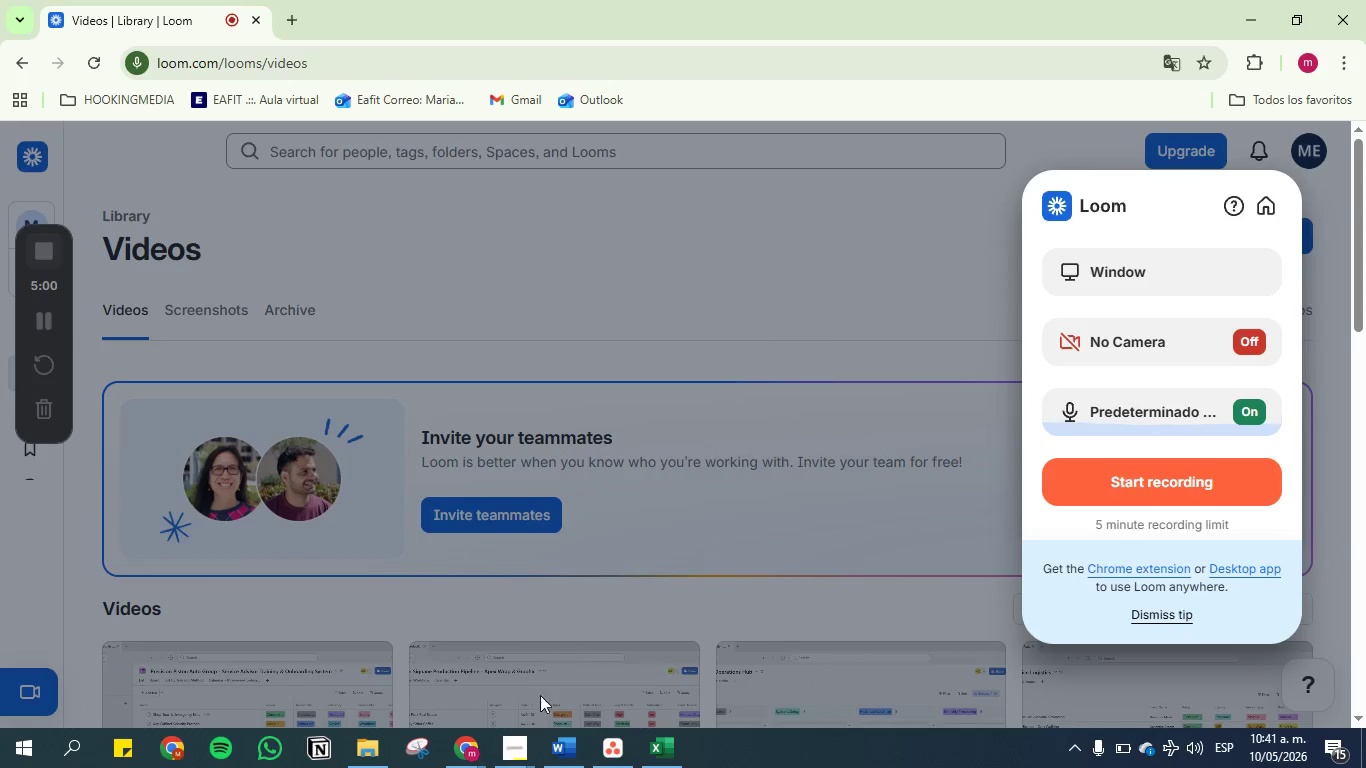 
left_click([506, 747])
 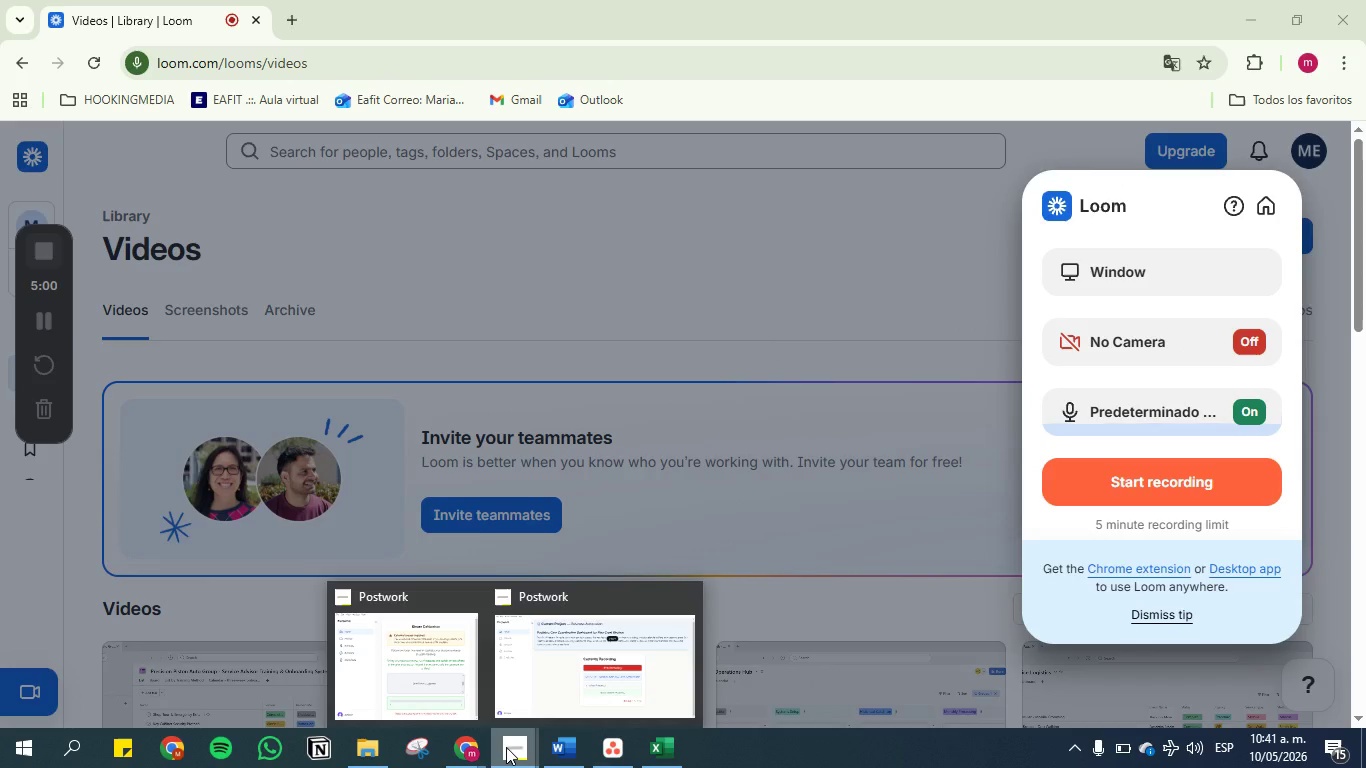 
left_click([555, 666])